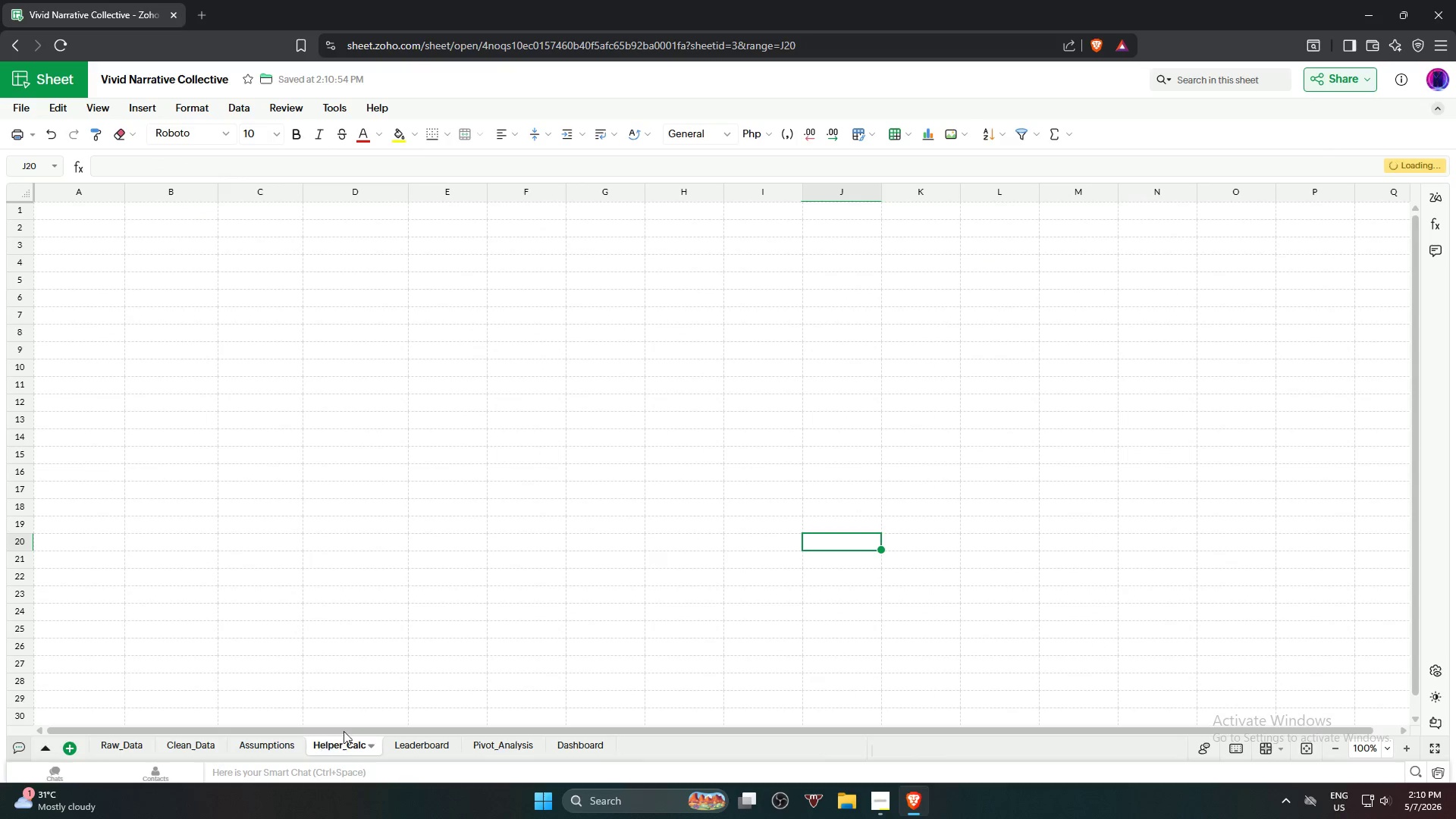 
left_click([564, 743])
 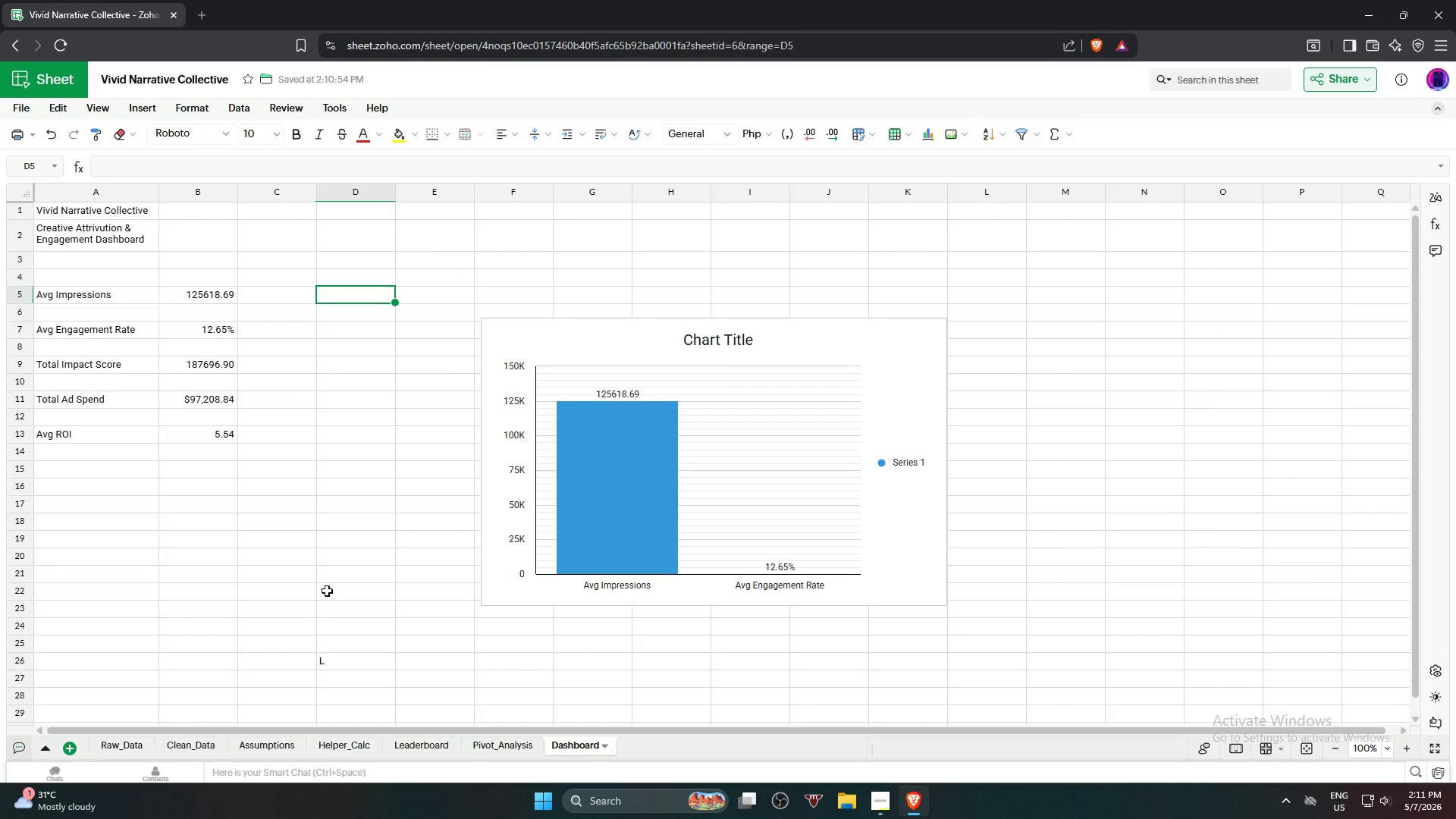 
wait(32.59)
 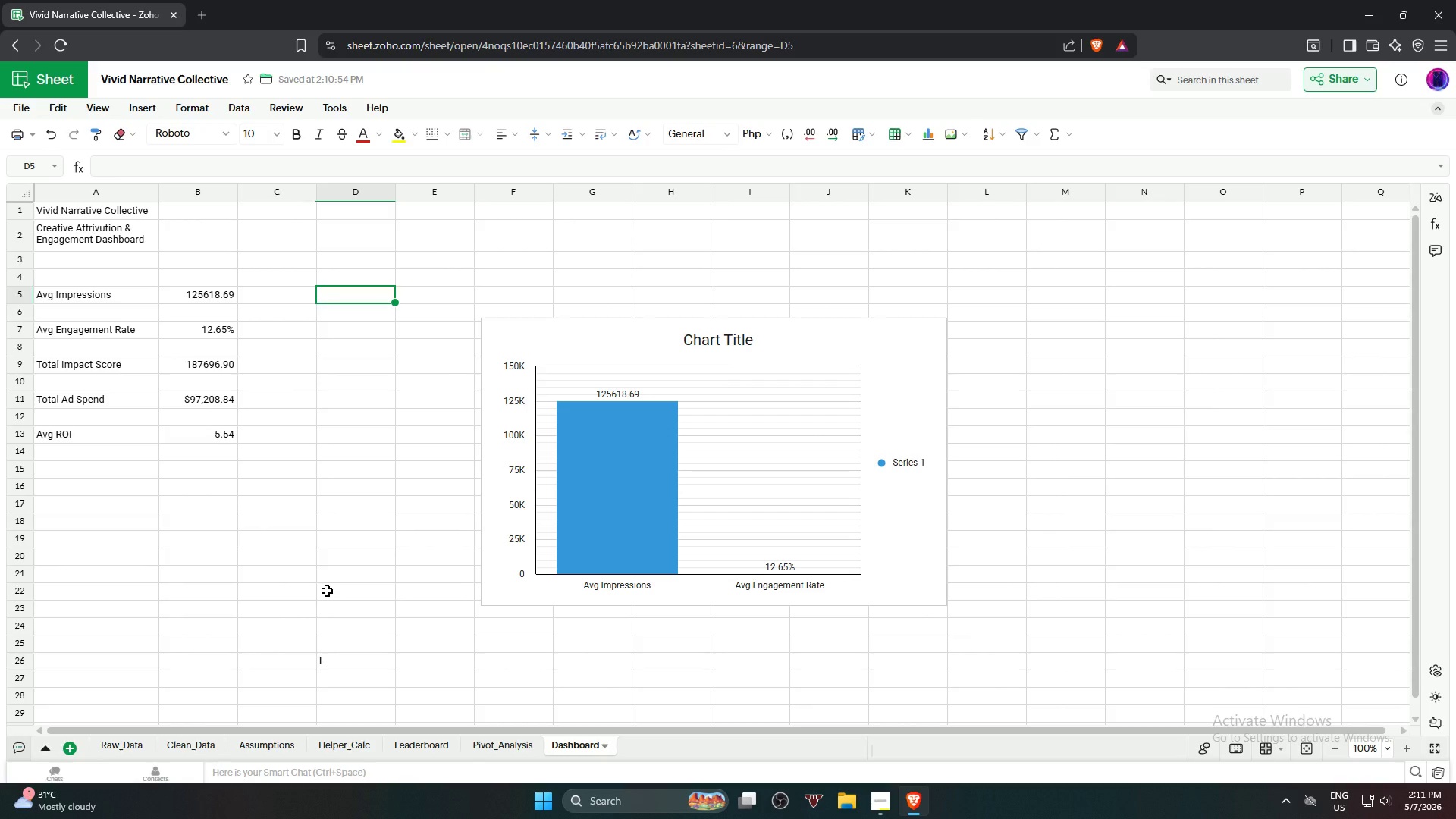 
left_click([807, 344])
 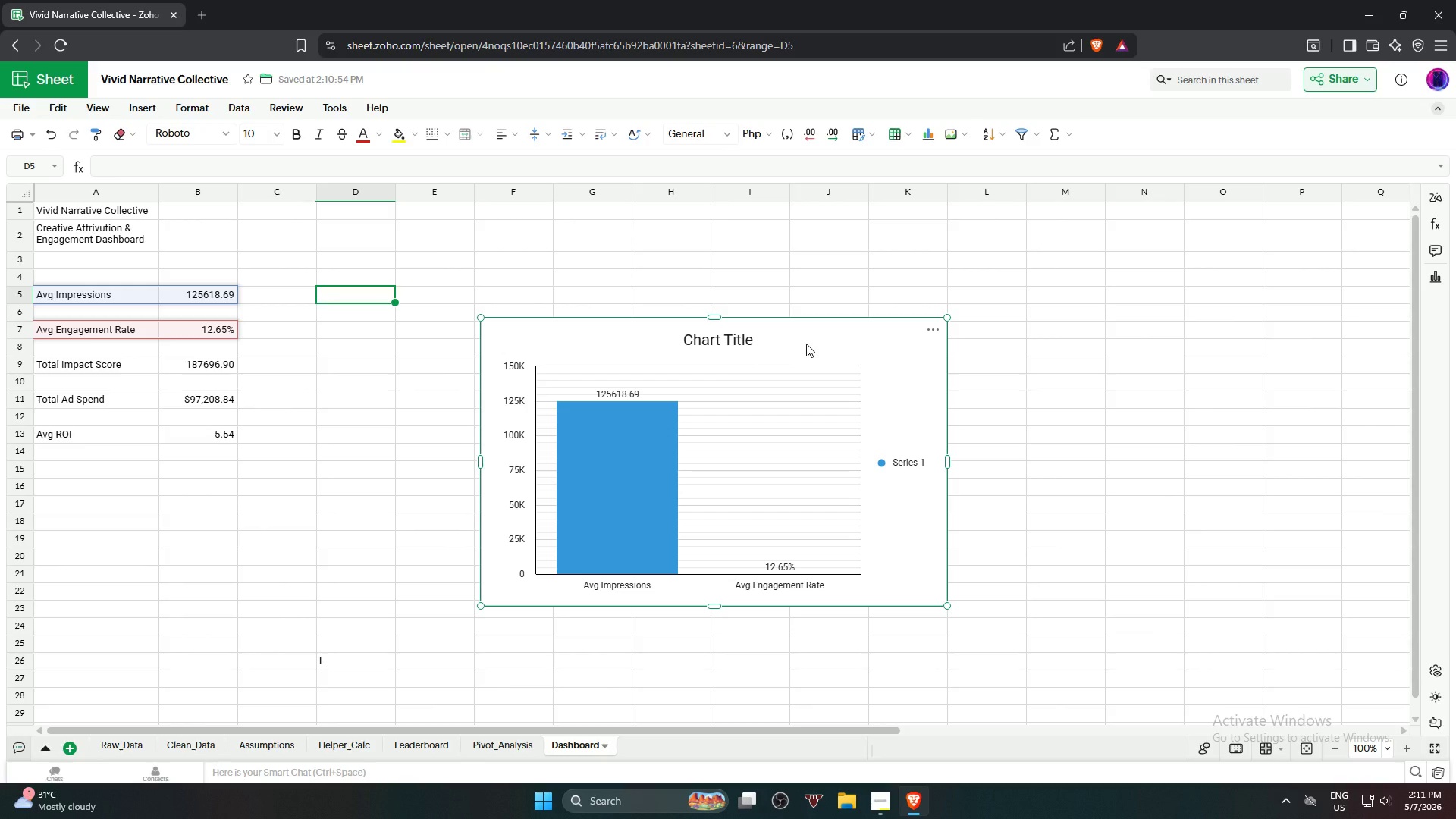 
key(Delete)
 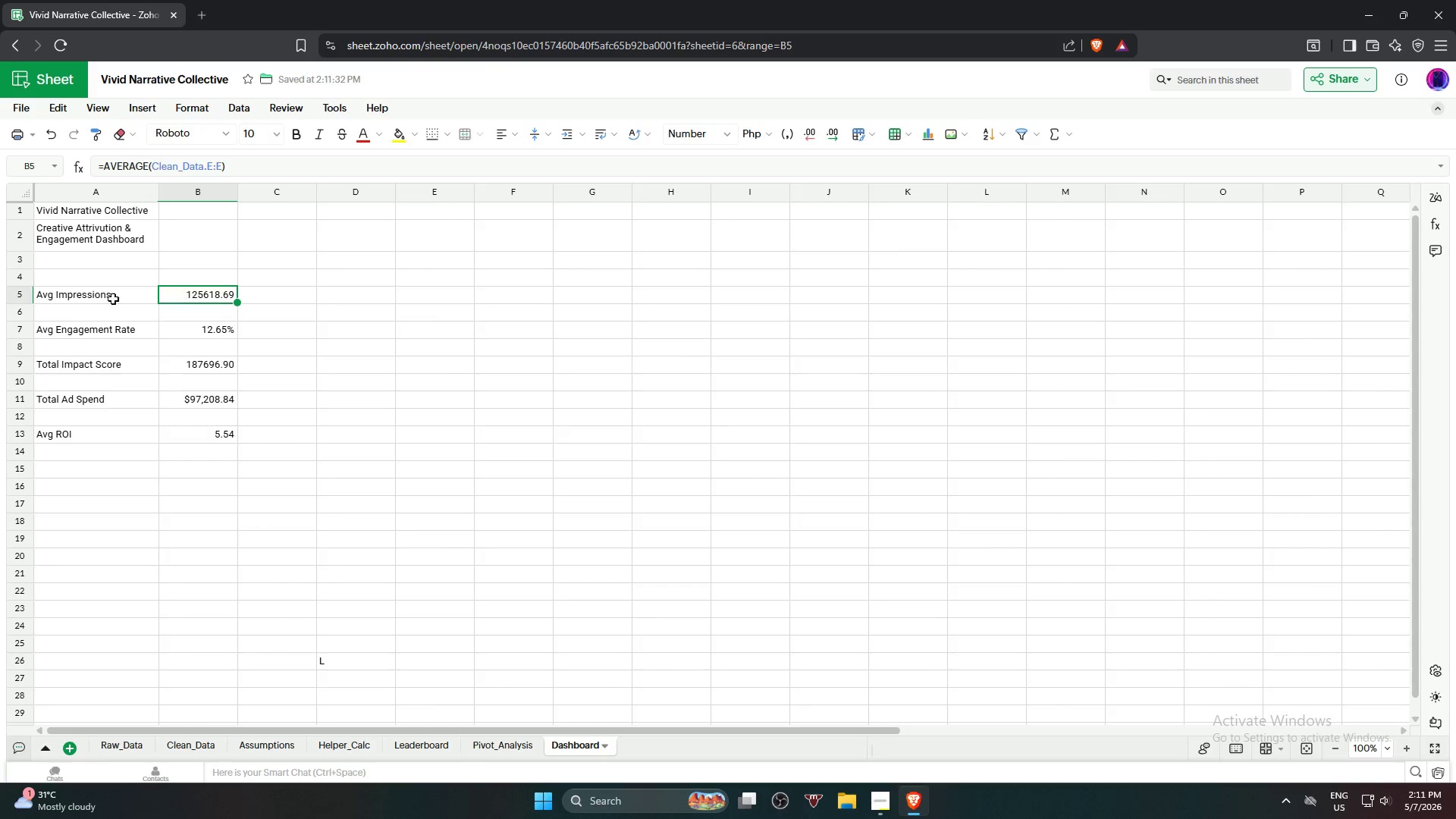 
left_click([76, 303])
 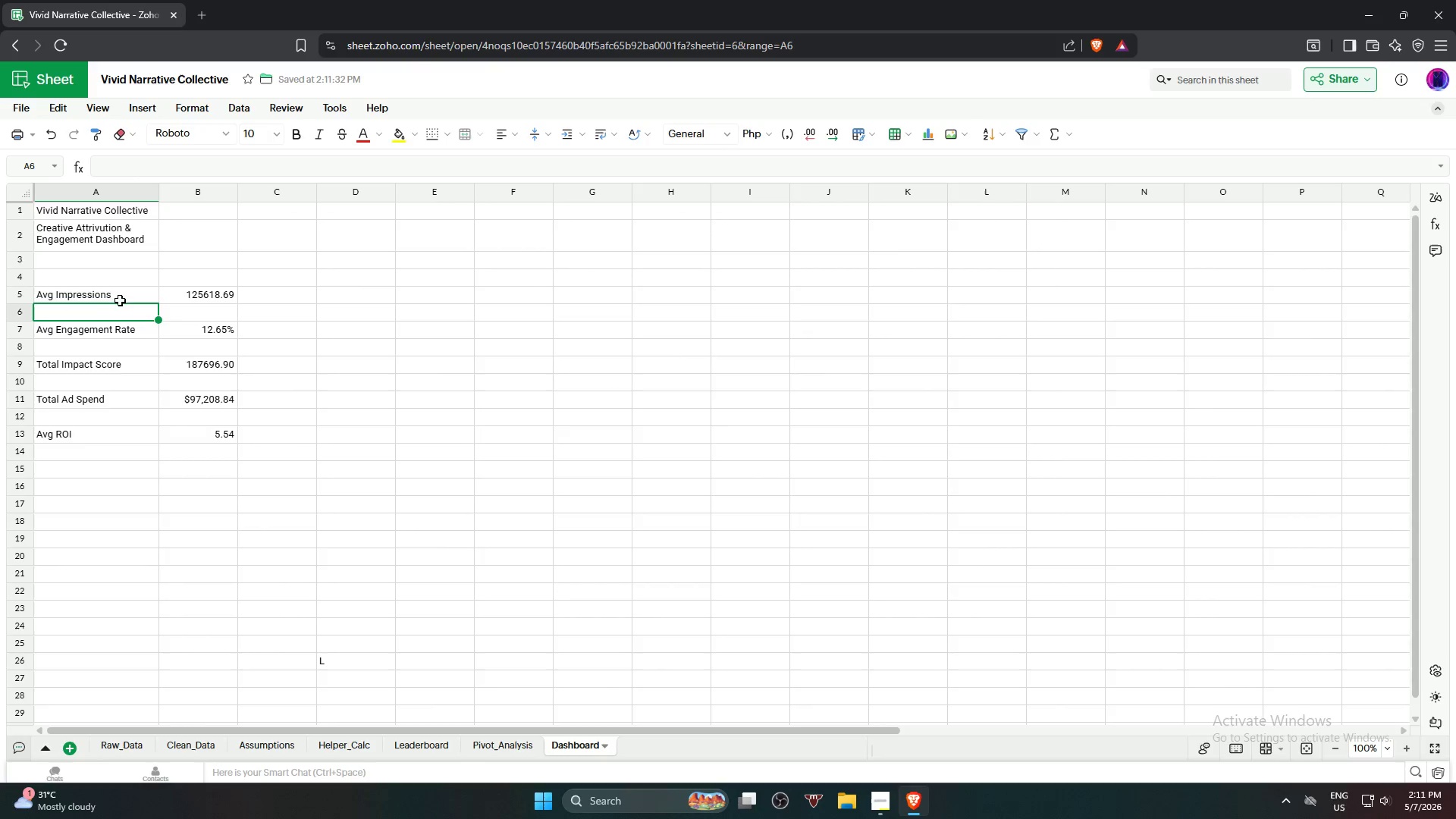 
left_click([118, 298])
 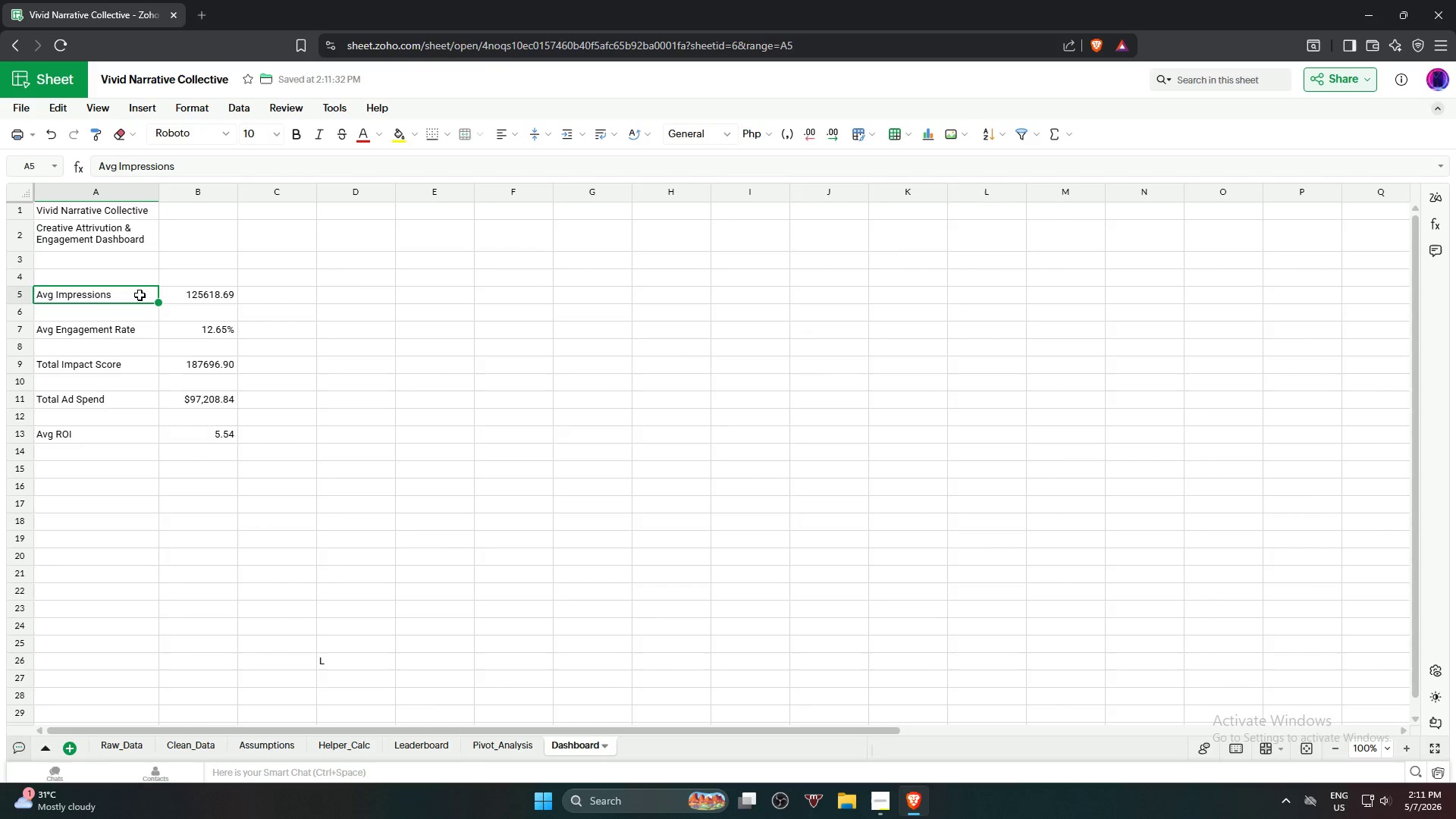 
hold_key(key=ShiftLeft, duration=0.61)
left_click([196, 293])
 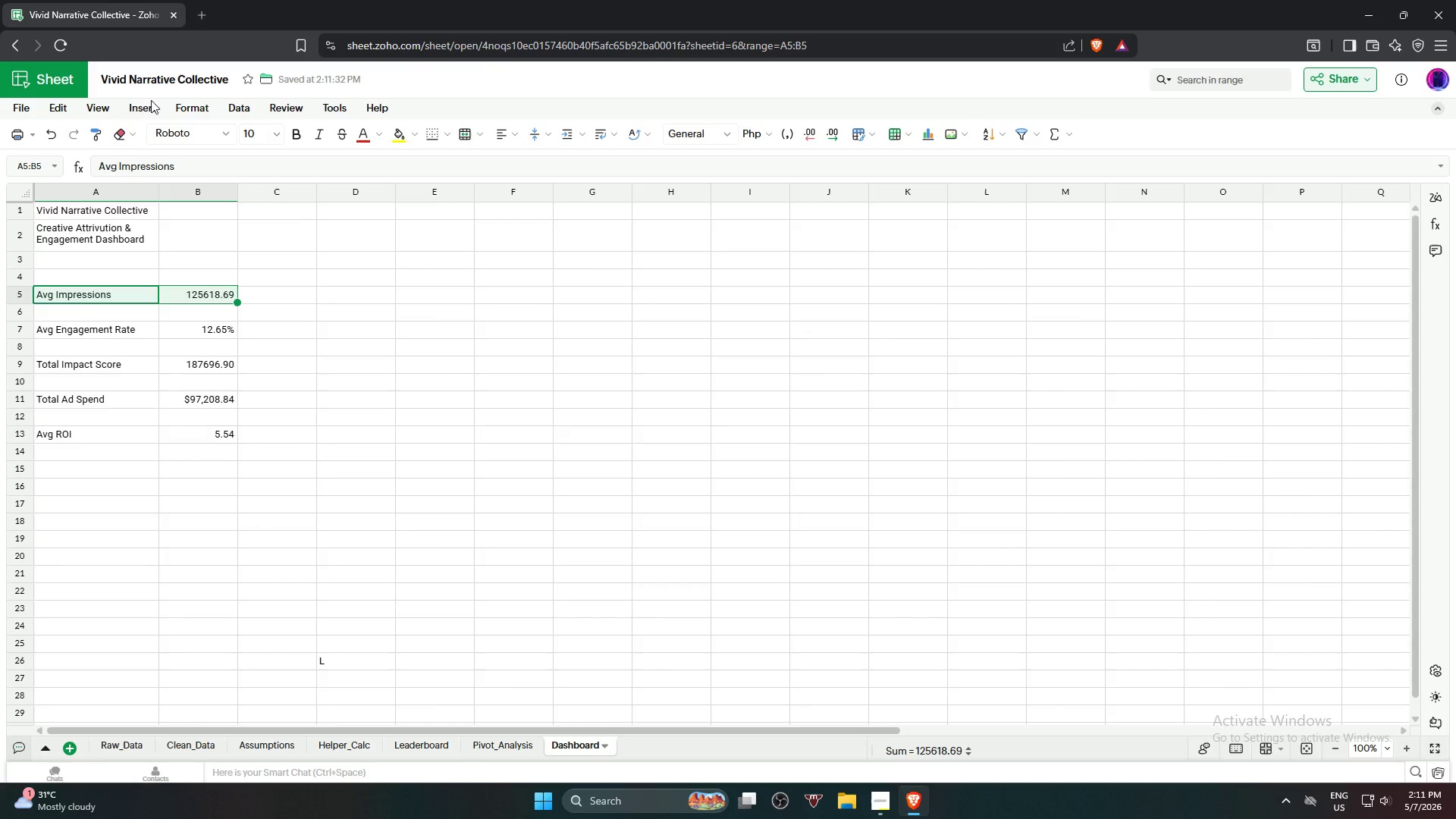 
left_click([146, 103])
 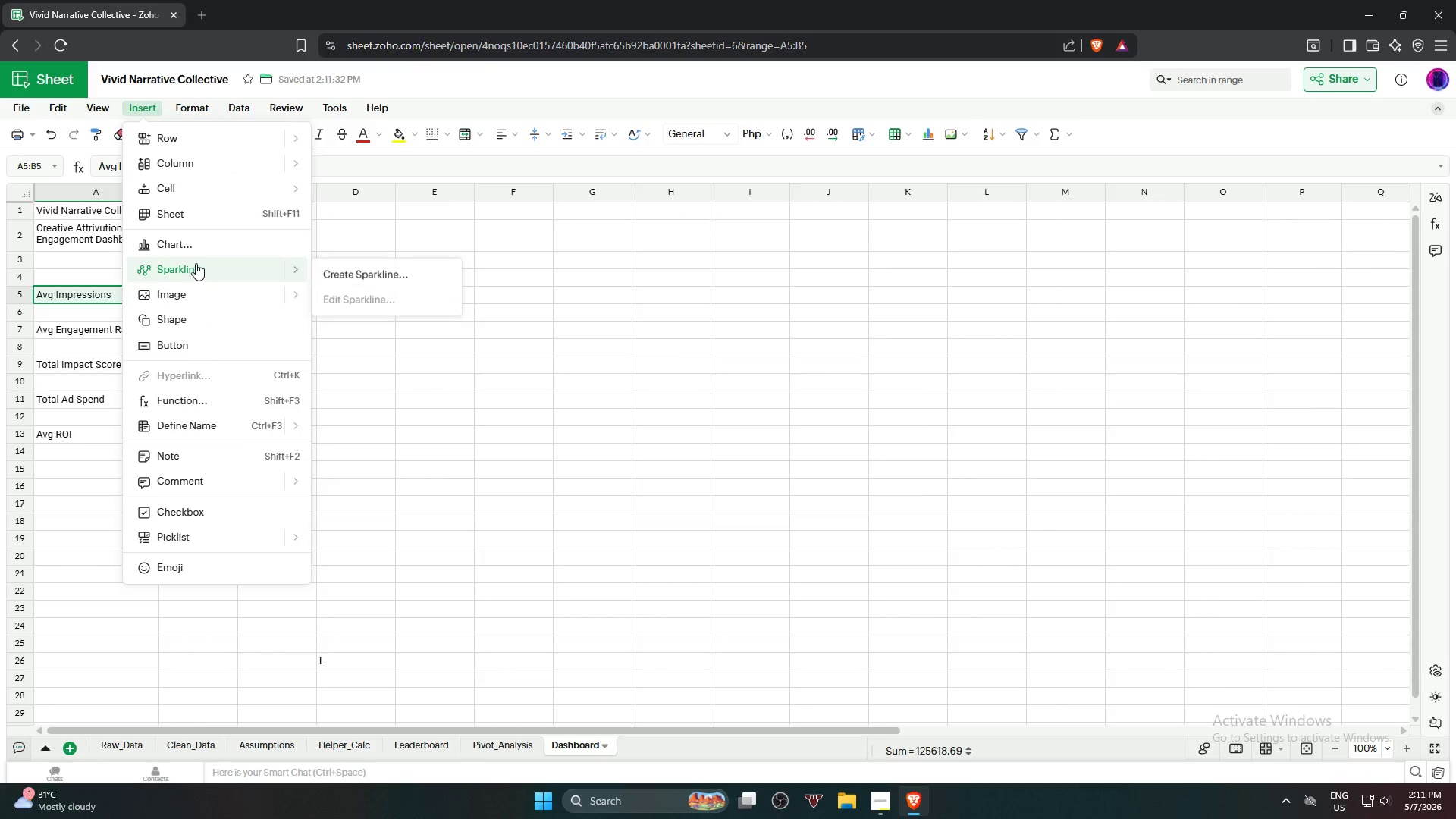 
left_click([215, 251])
 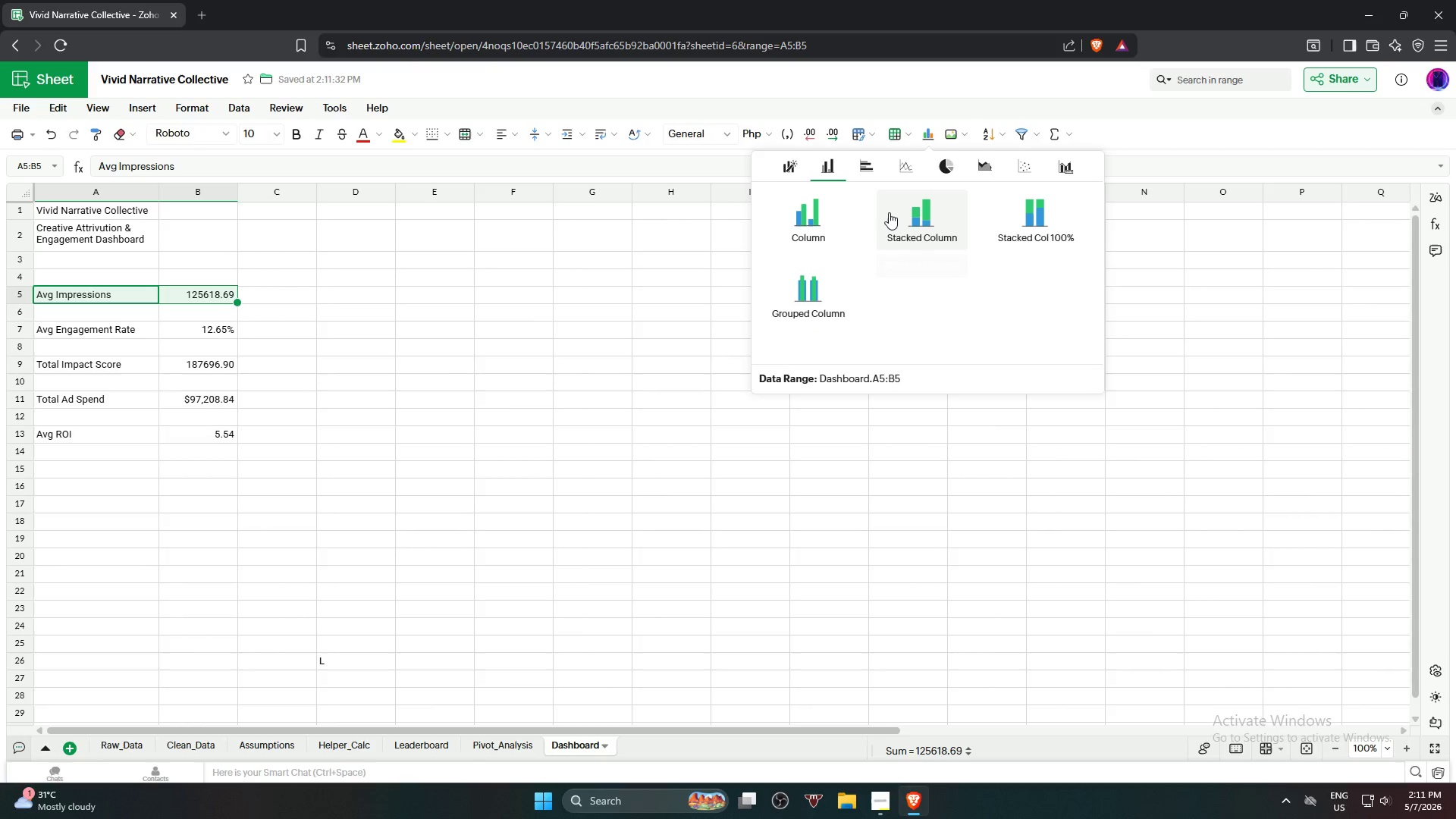 
left_click([864, 172])
 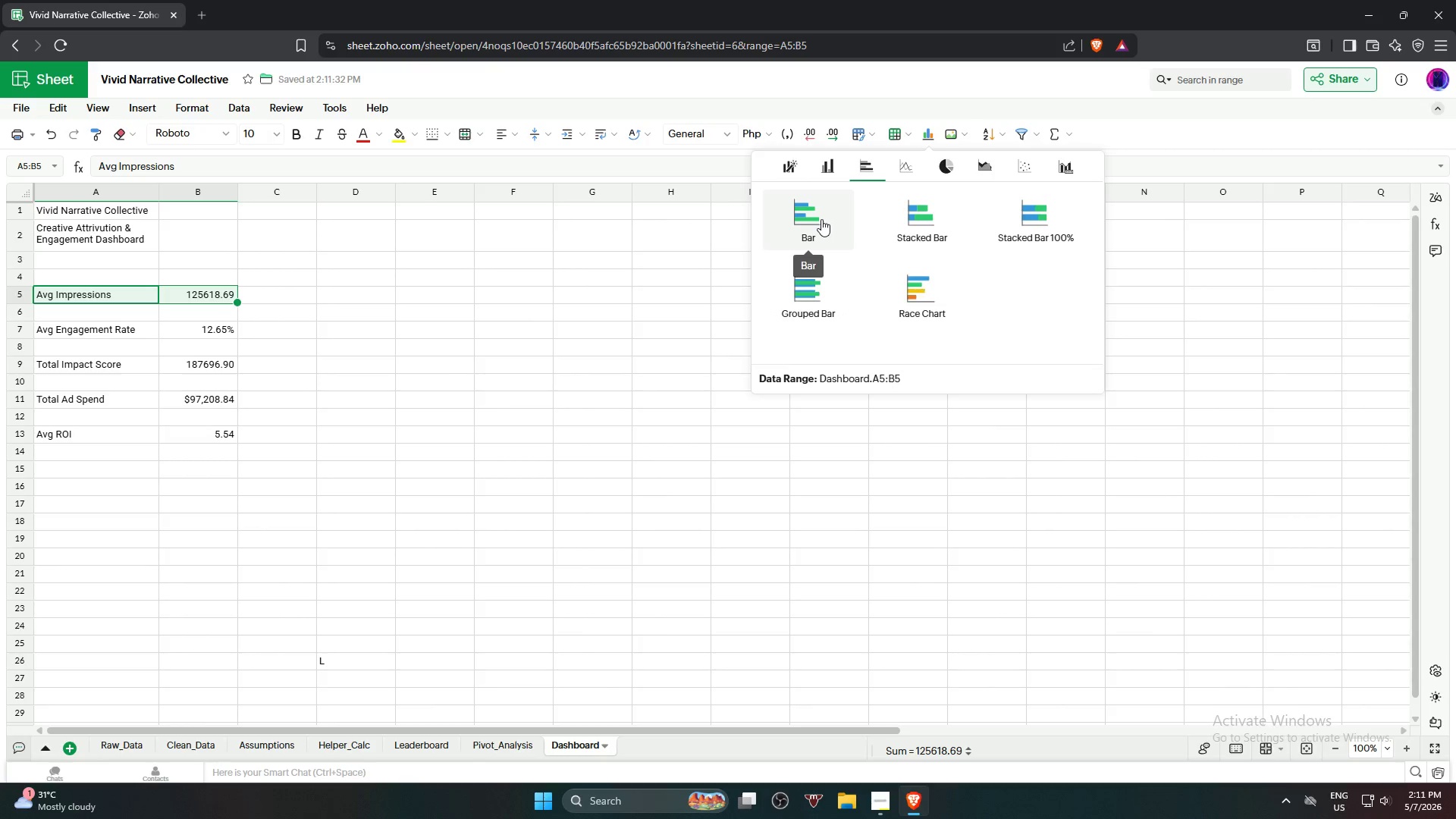 
left_click([821, 219])
 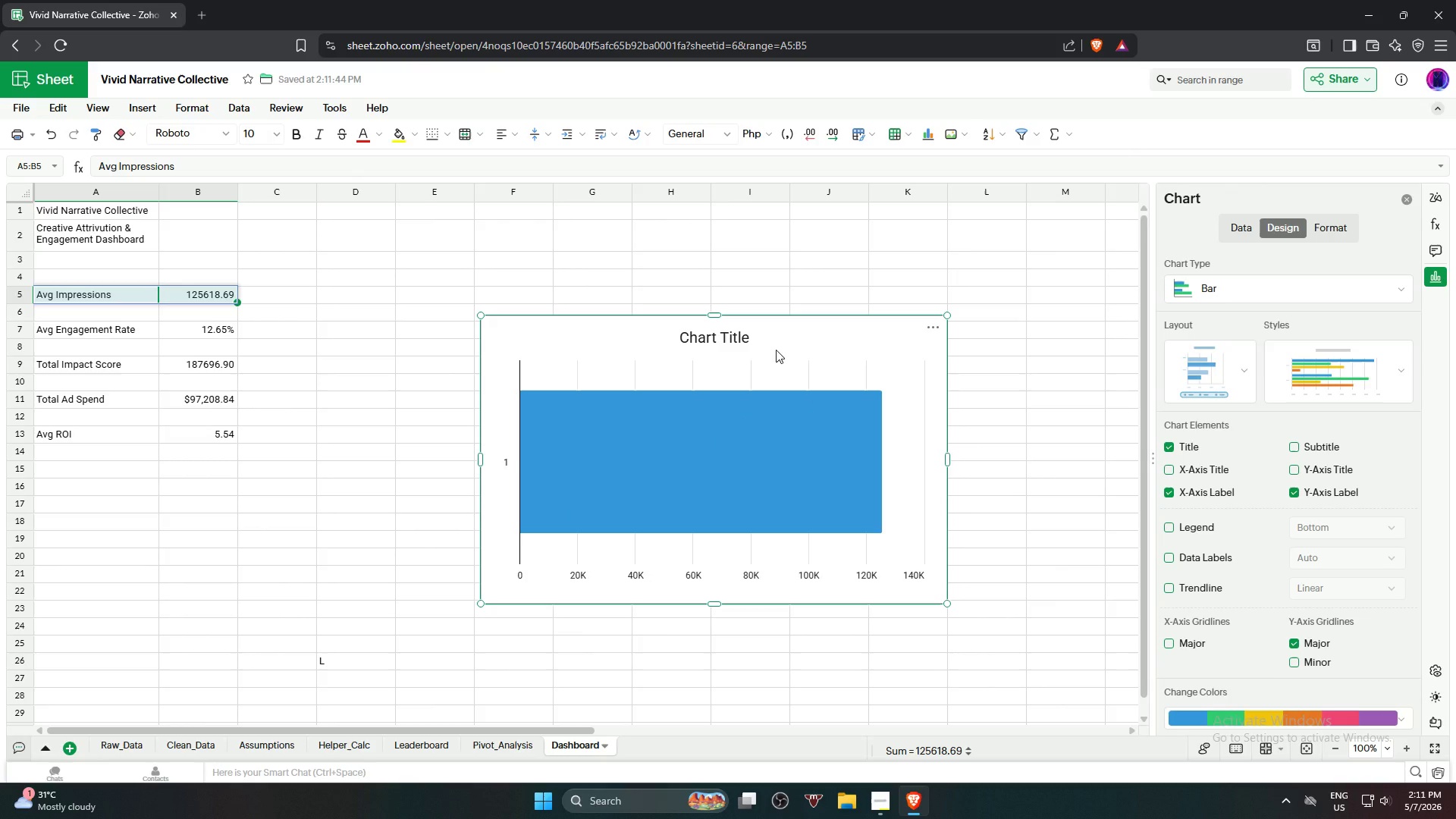 
wait(10.47)
 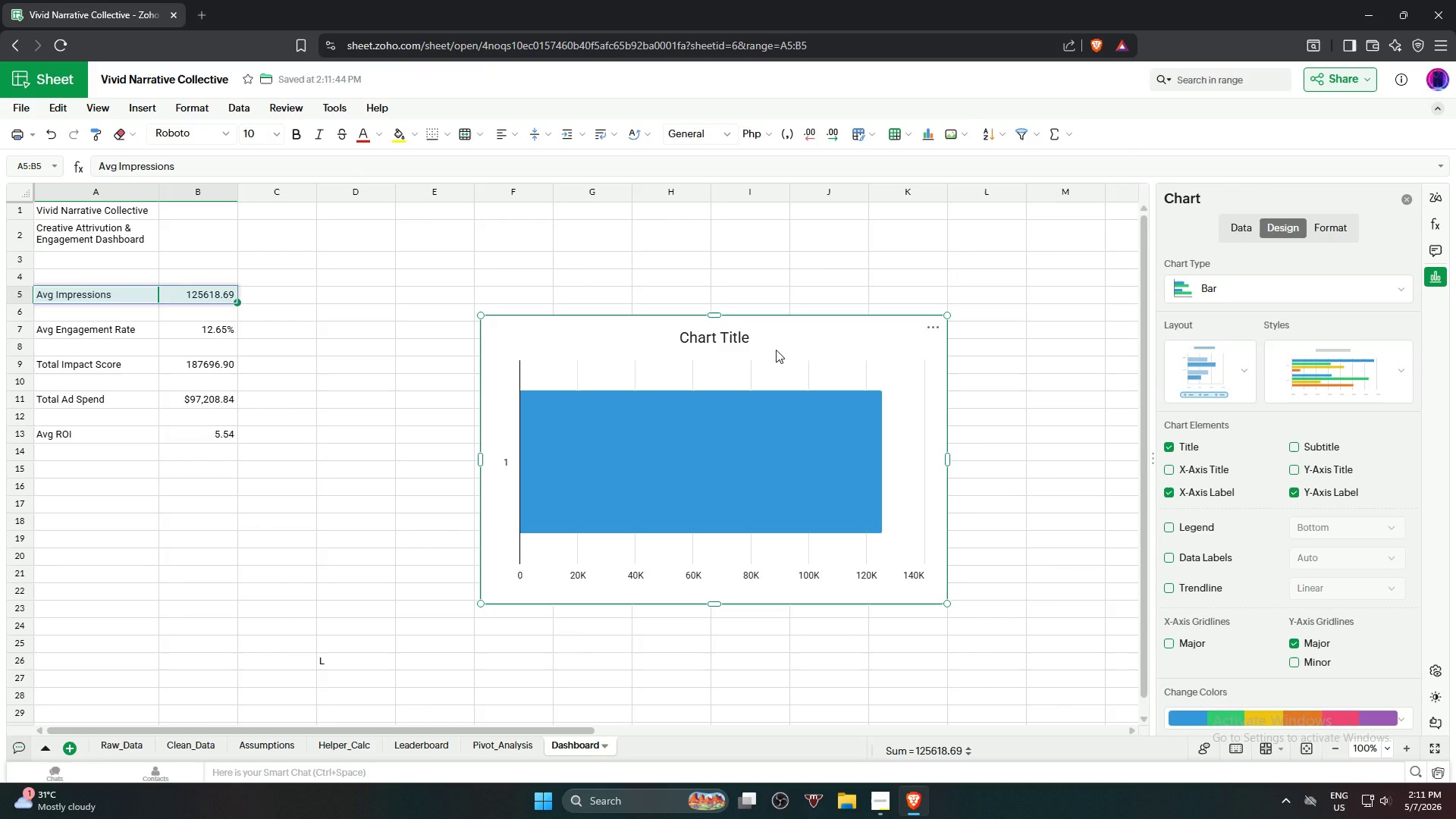 
left_click([79, 335])
 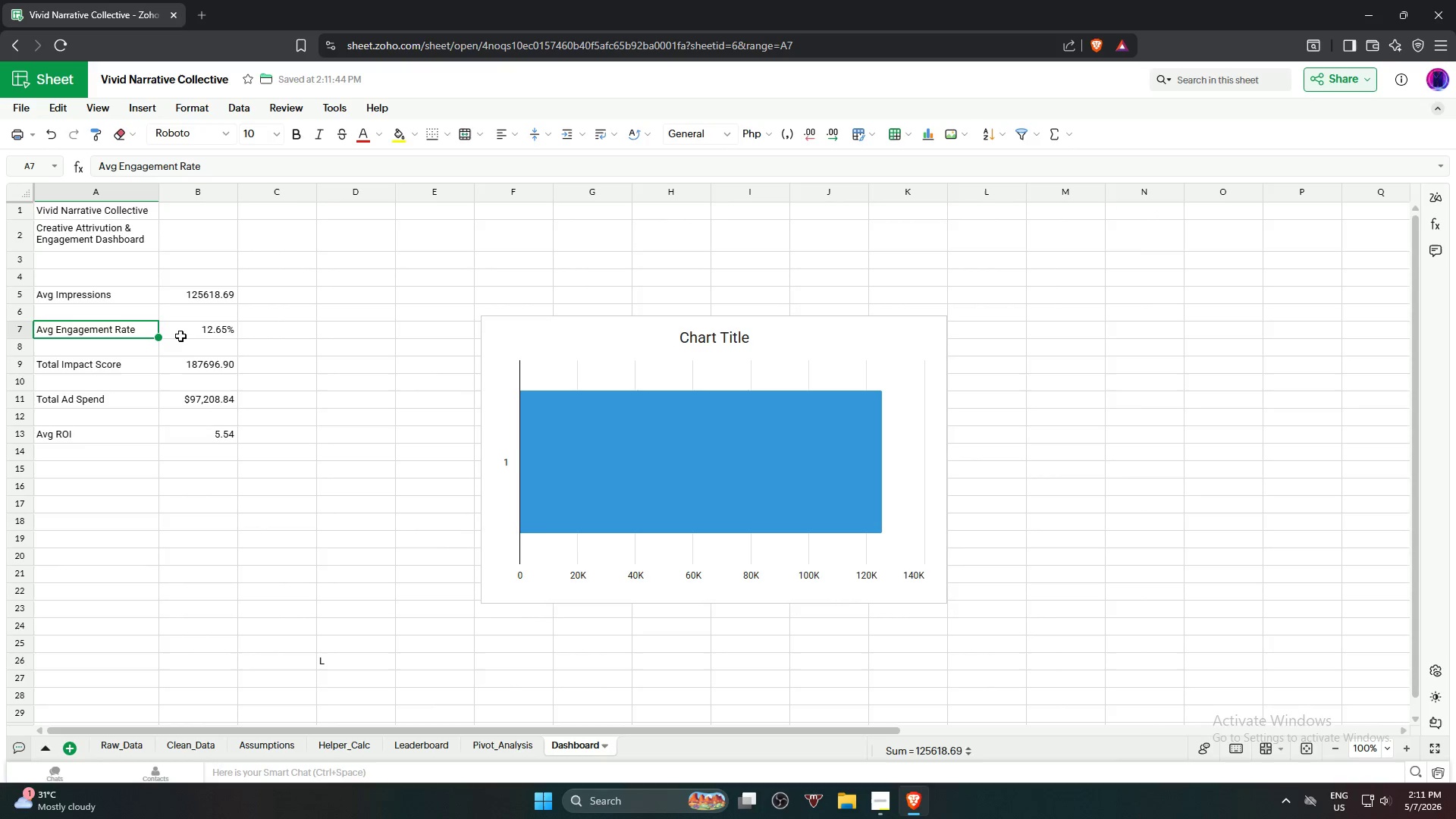 
hold_key(key=ShiftLeft, duration=0.52)
left_click([190, 336])
 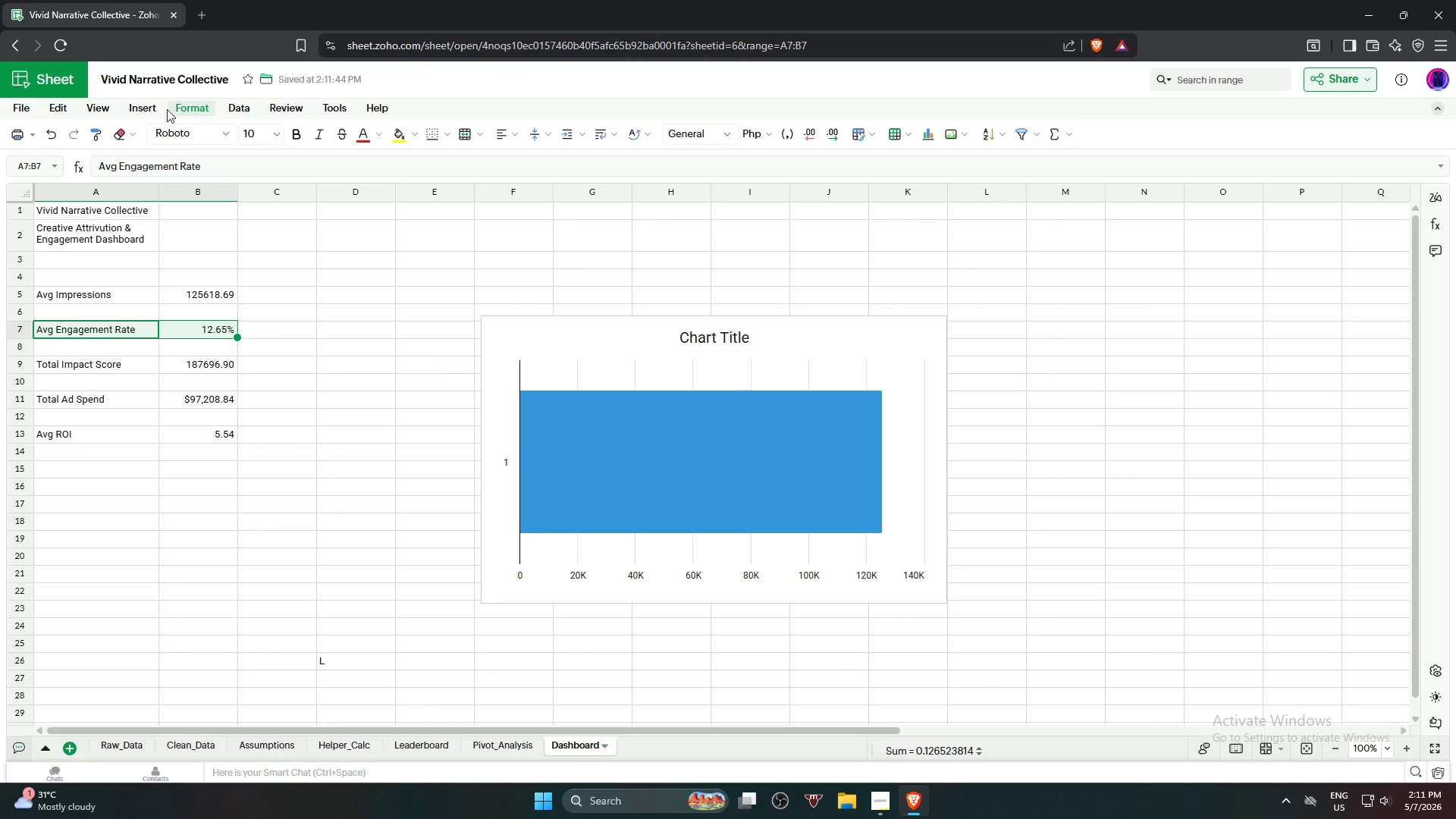 
left_click([144, 108])
 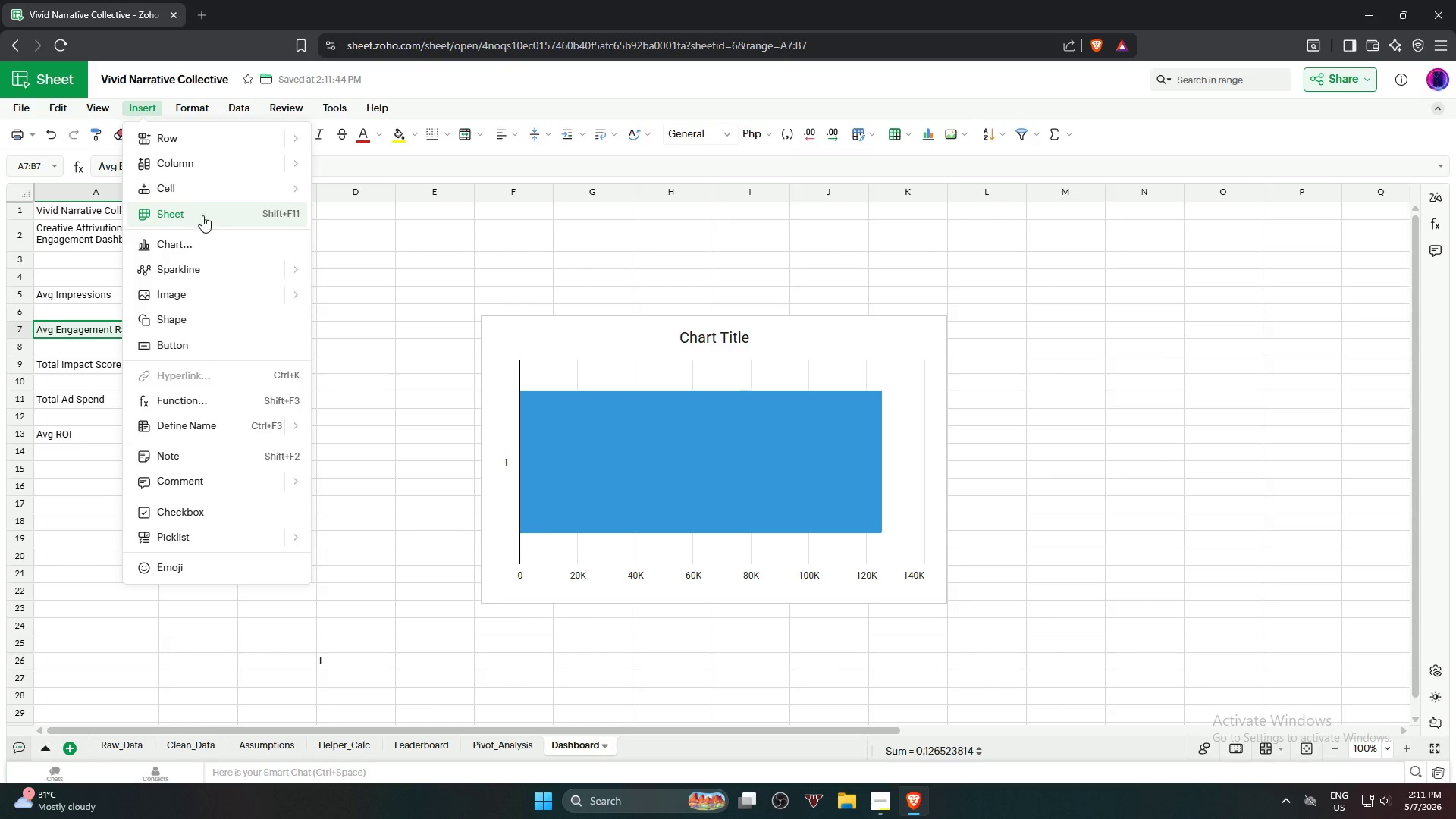 
left_click([210, 243])
 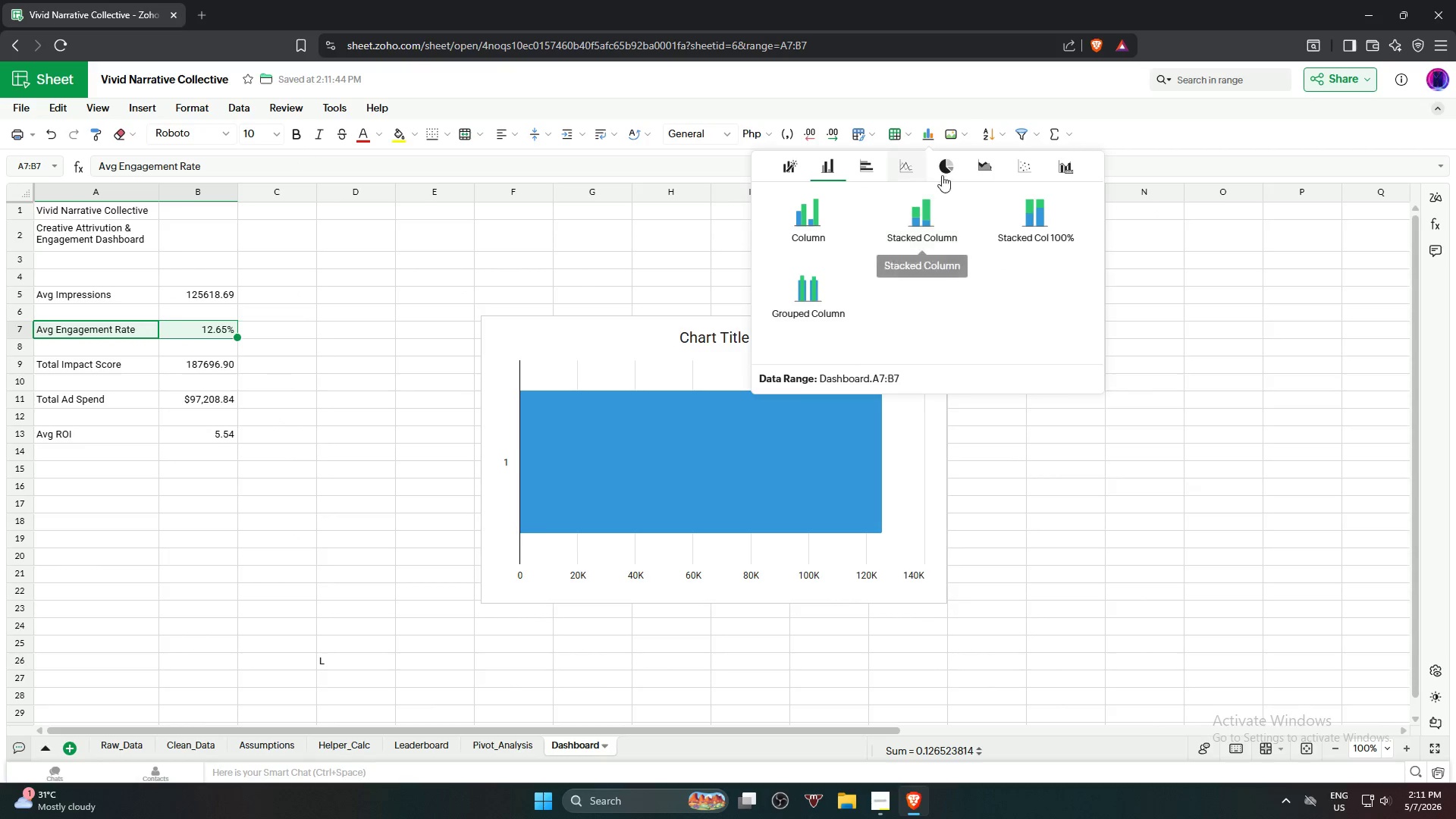 
left_click([1072, 163])
 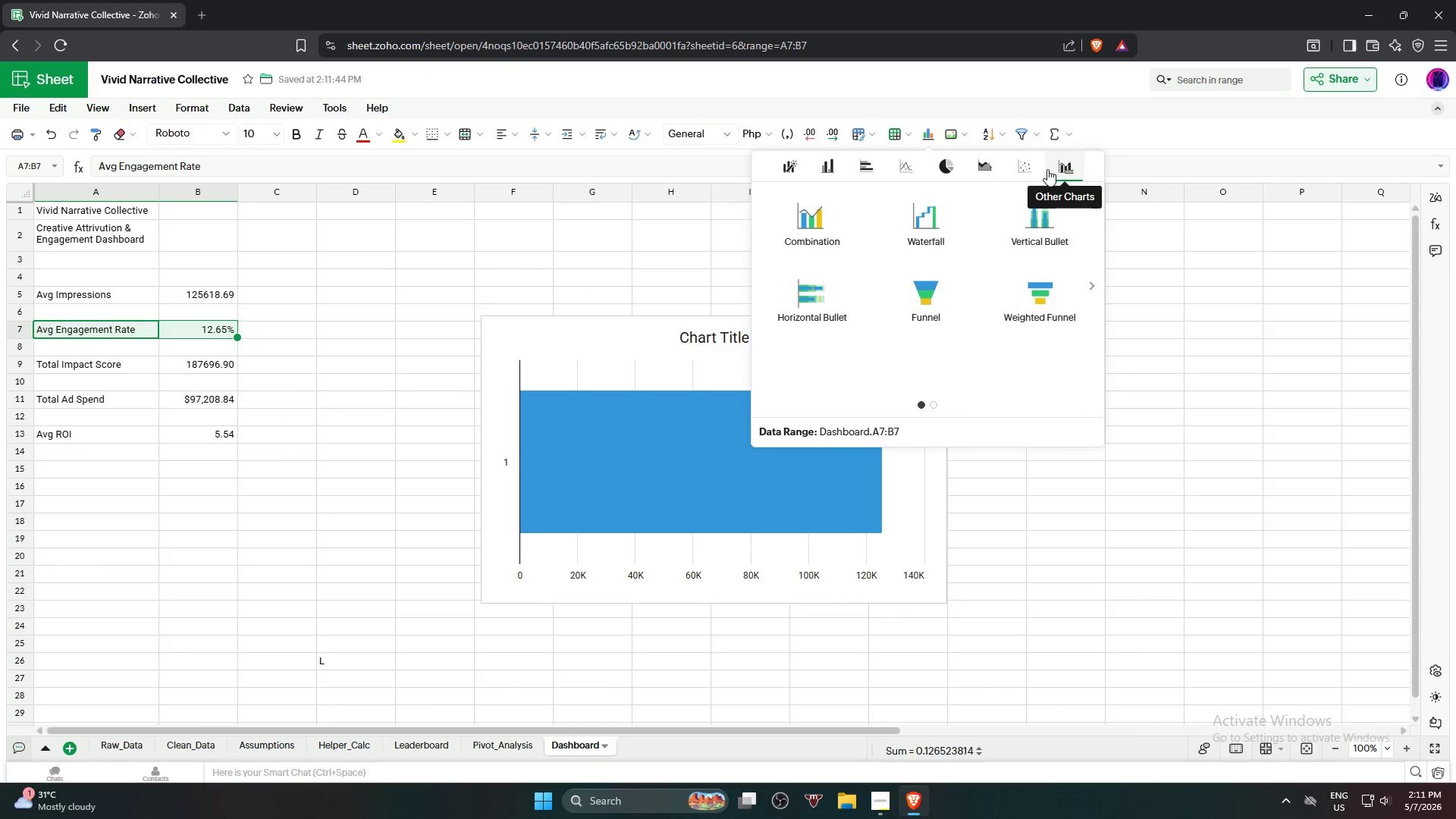 
left_click([1028, 169])
 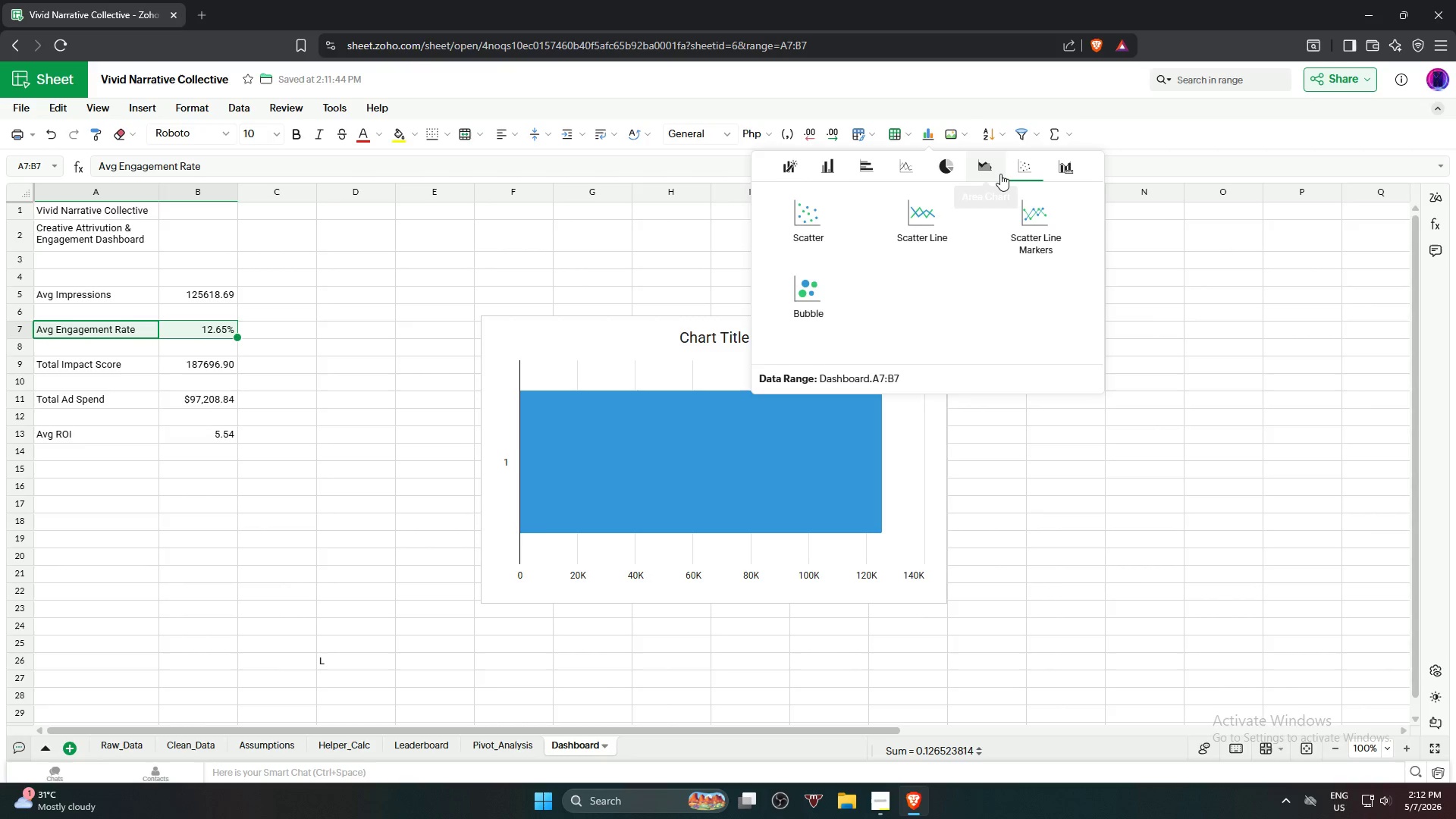 
left_click([1000, 174])
 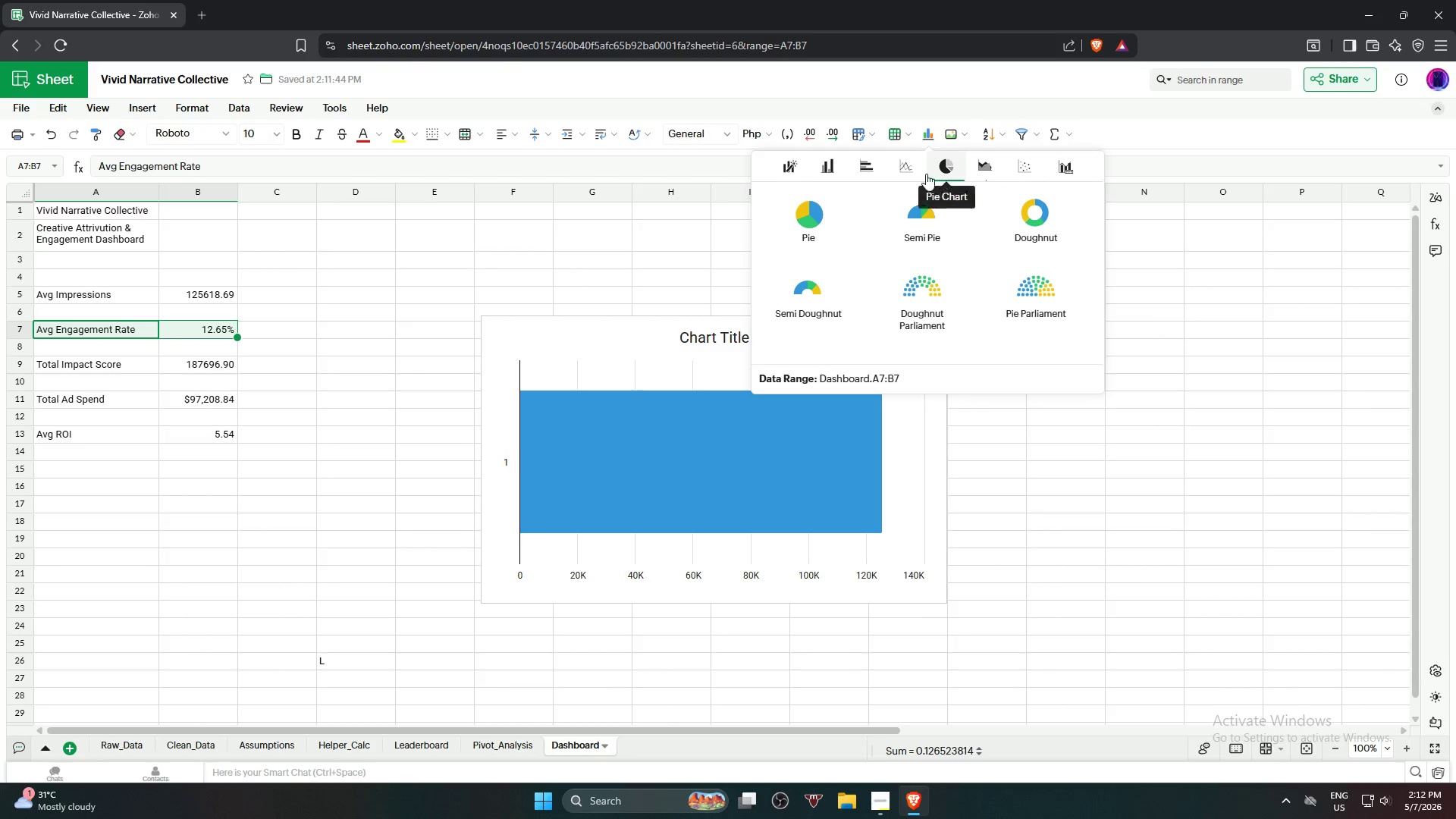 
left_click([892, 173])
 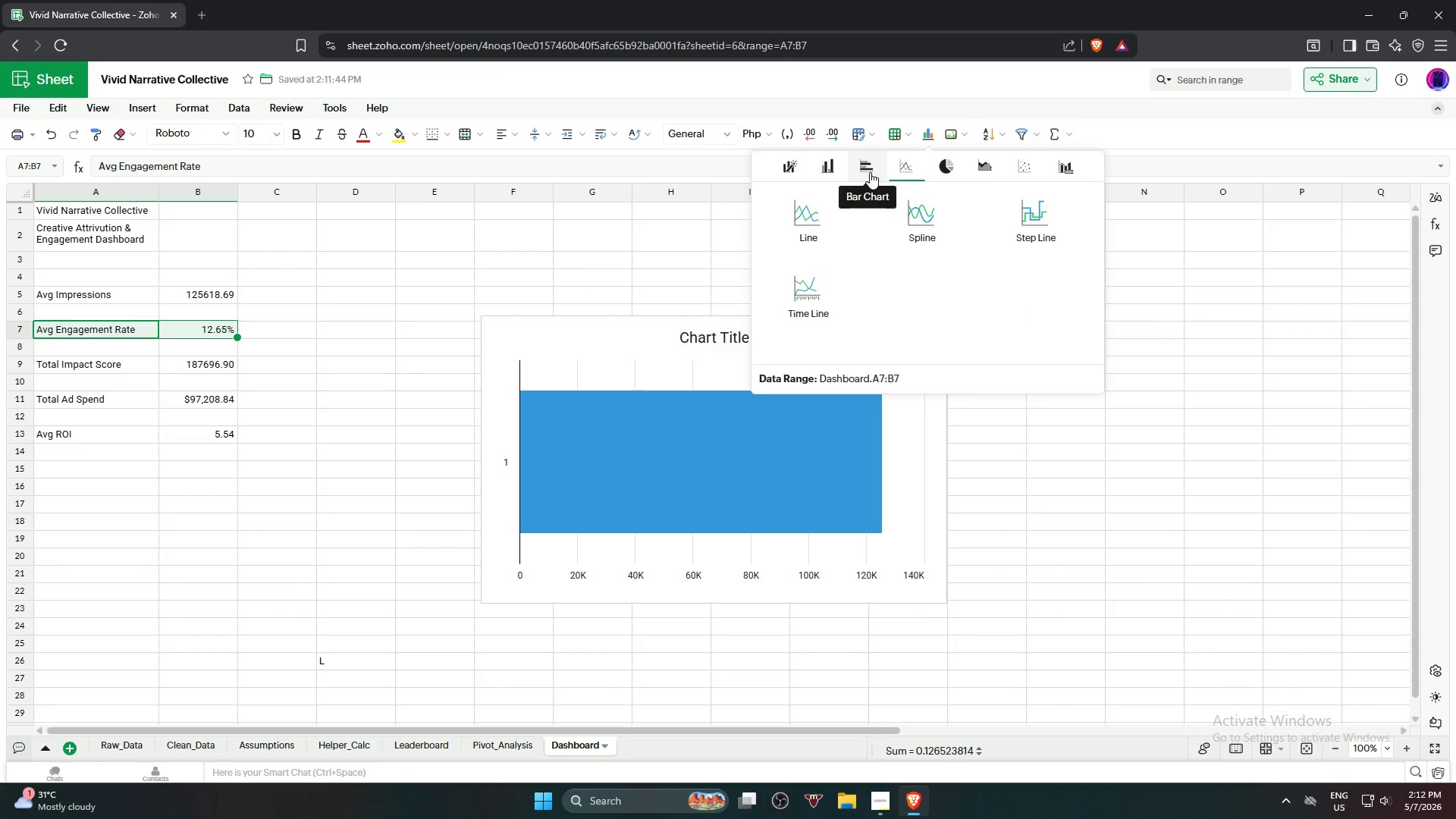 
left_click([805, 216])
 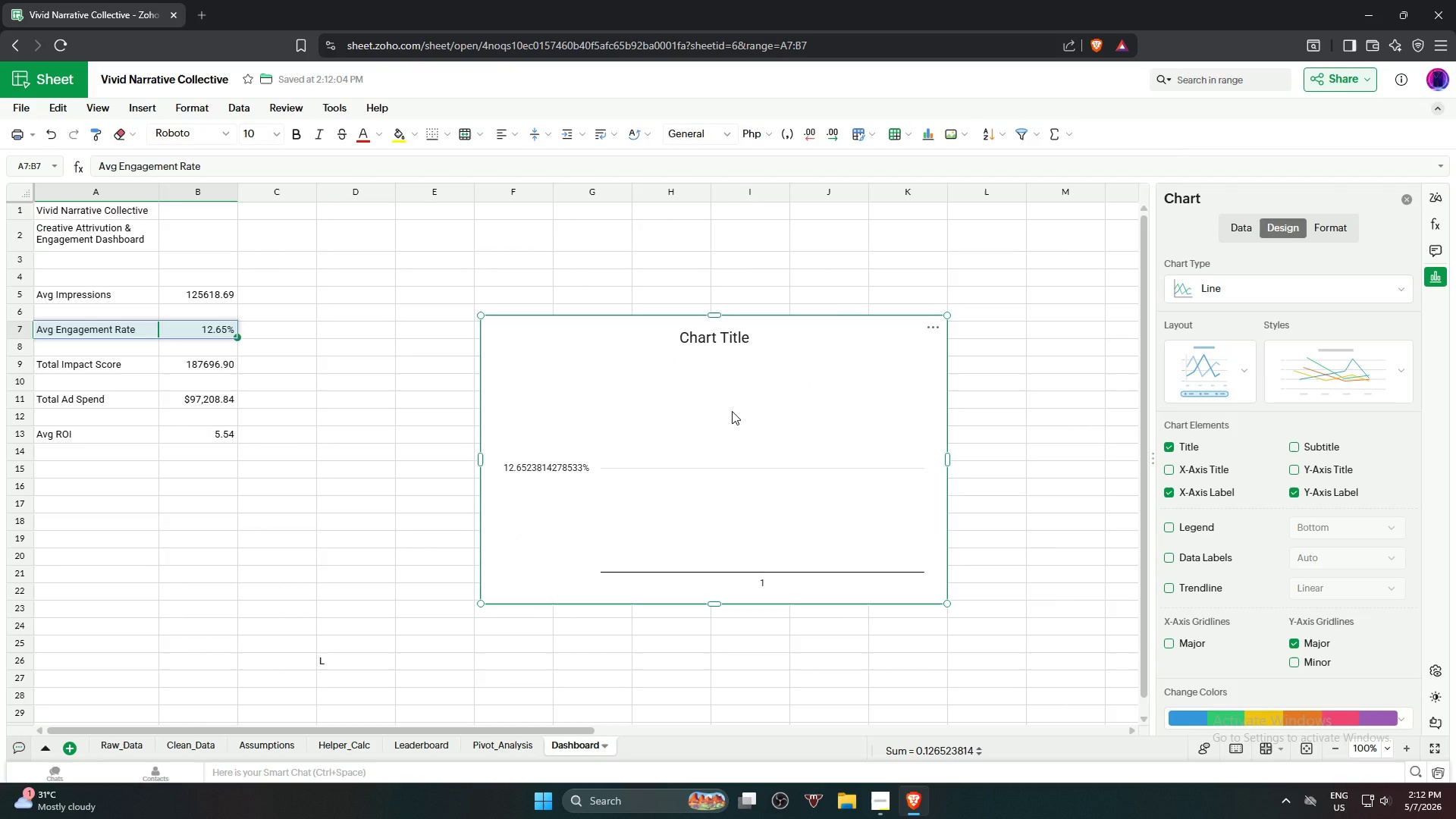 
left_click_drag(start_coordinate=[729, 409], to_coordinate=[800, 321])
 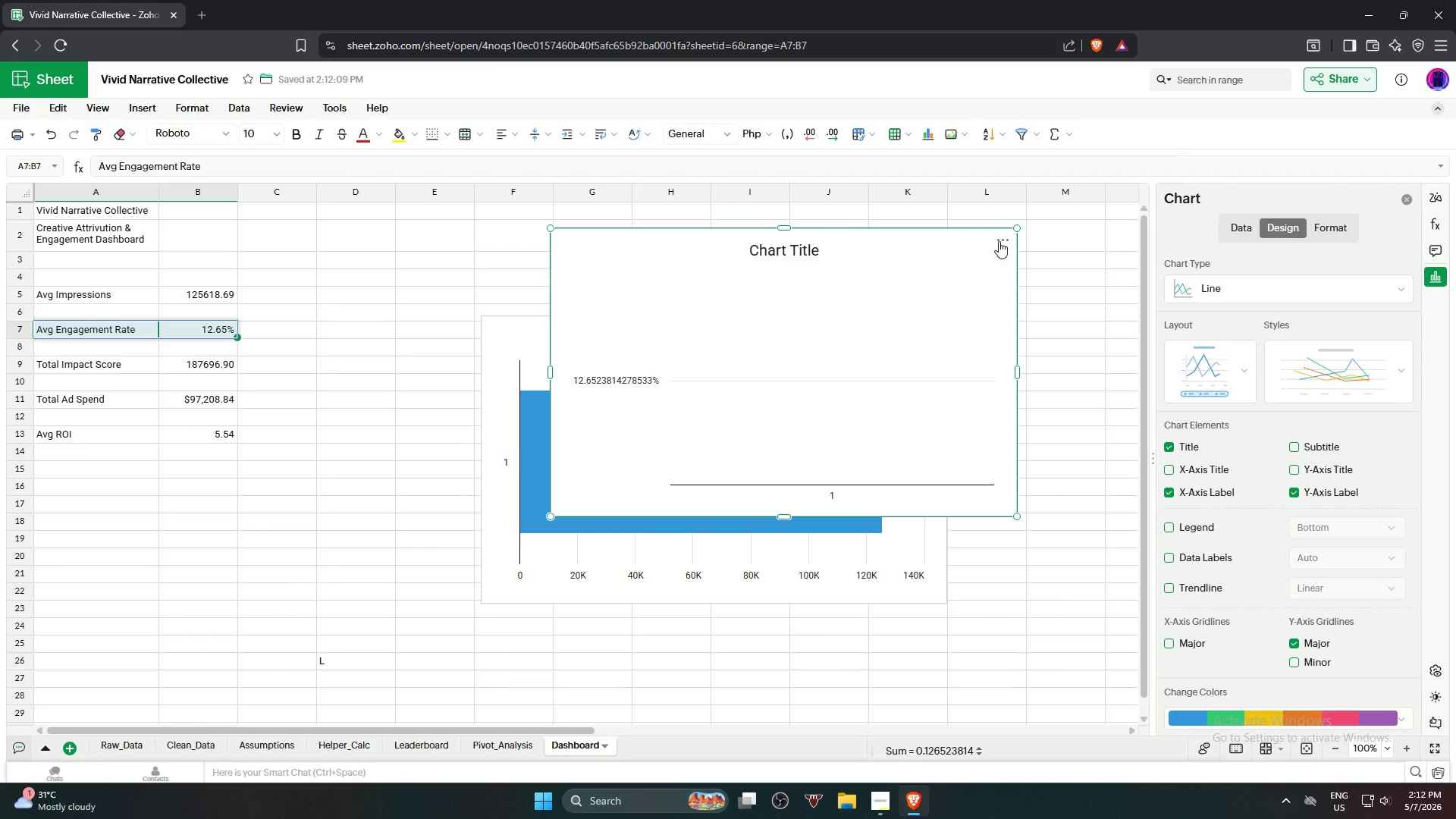 
left_click([1001, 240])
 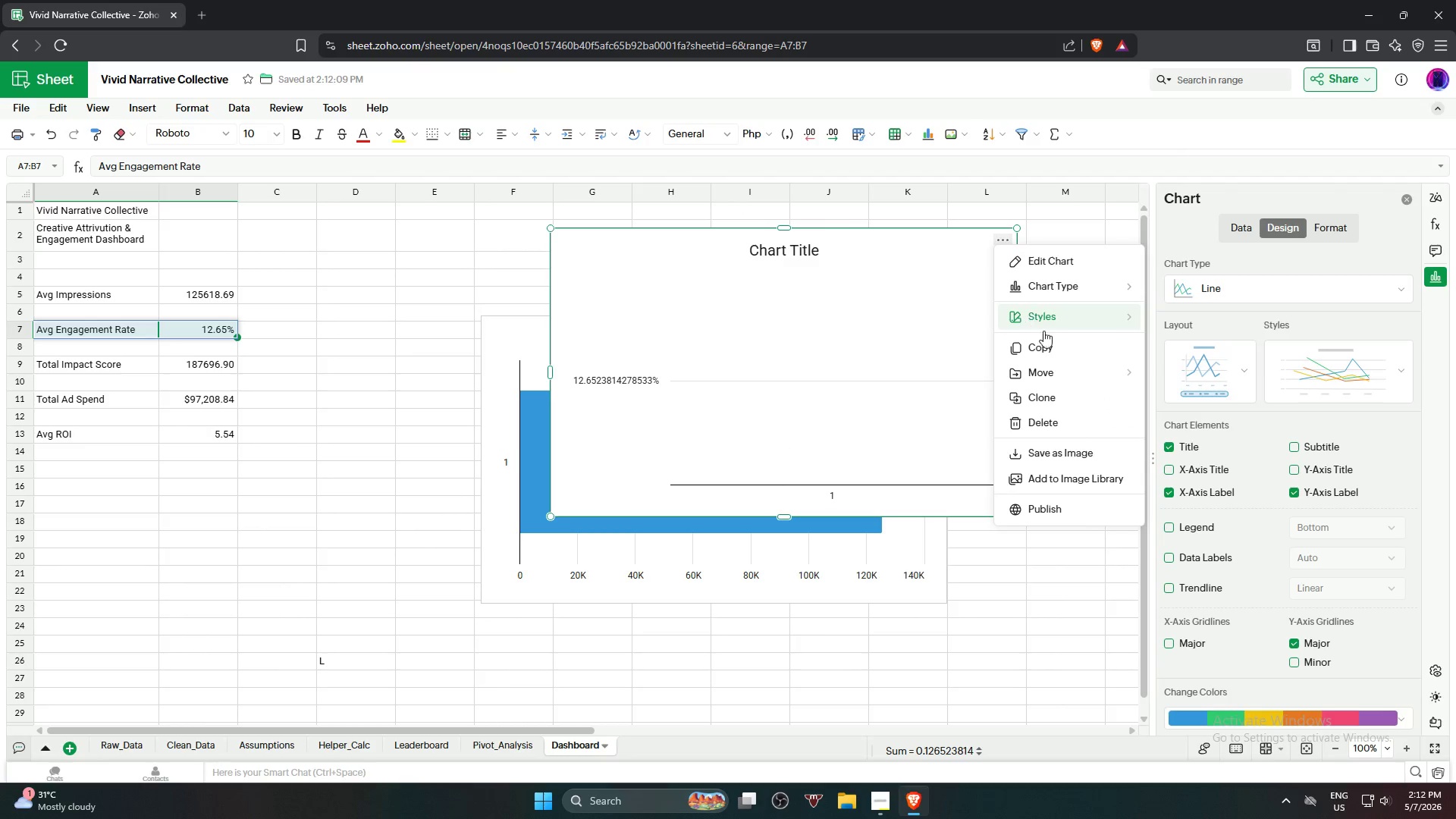 
mouse_move([1062, 369])
 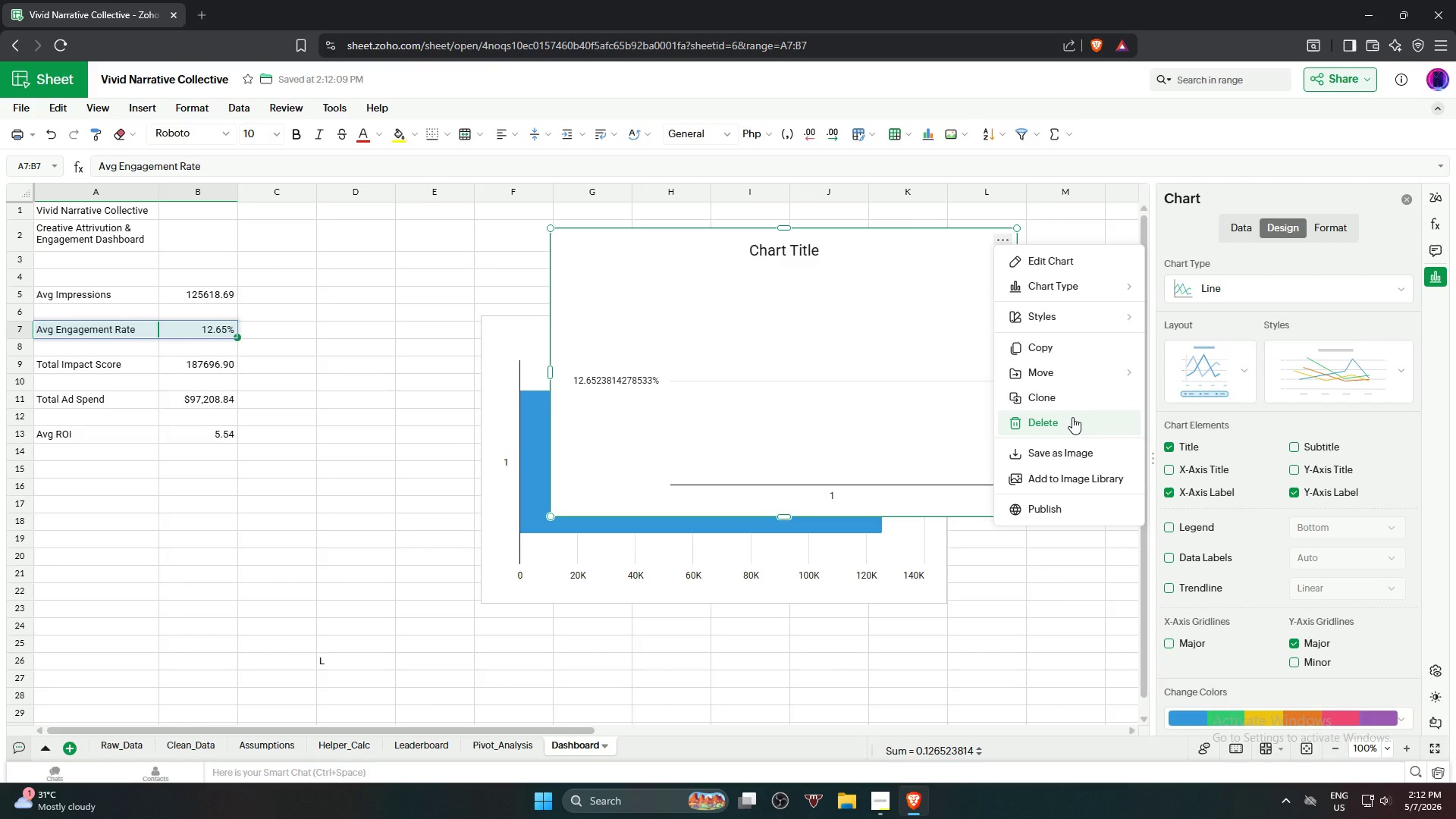 
left_click([1072, 417])
 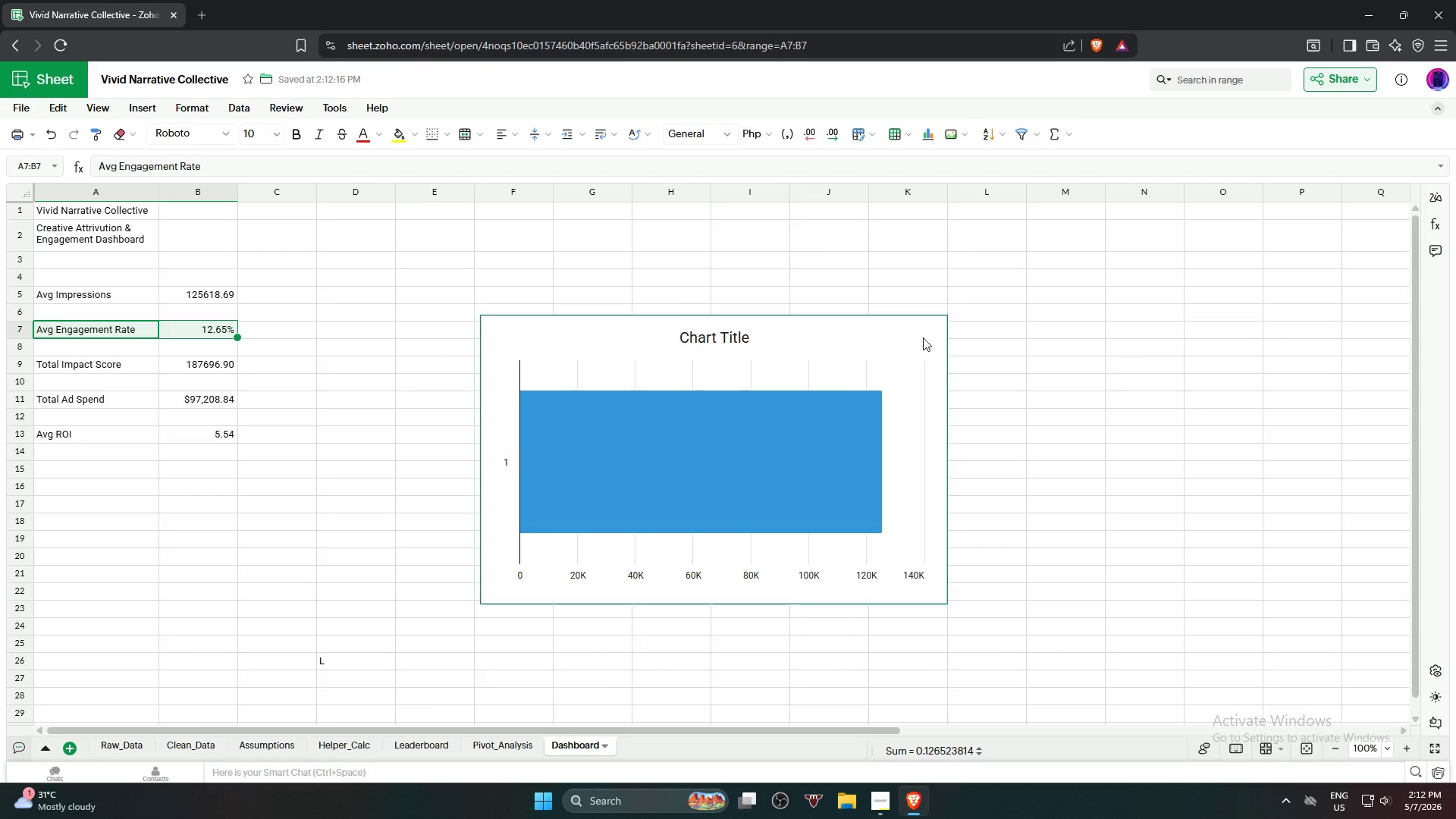 
left_click([925, 331])
 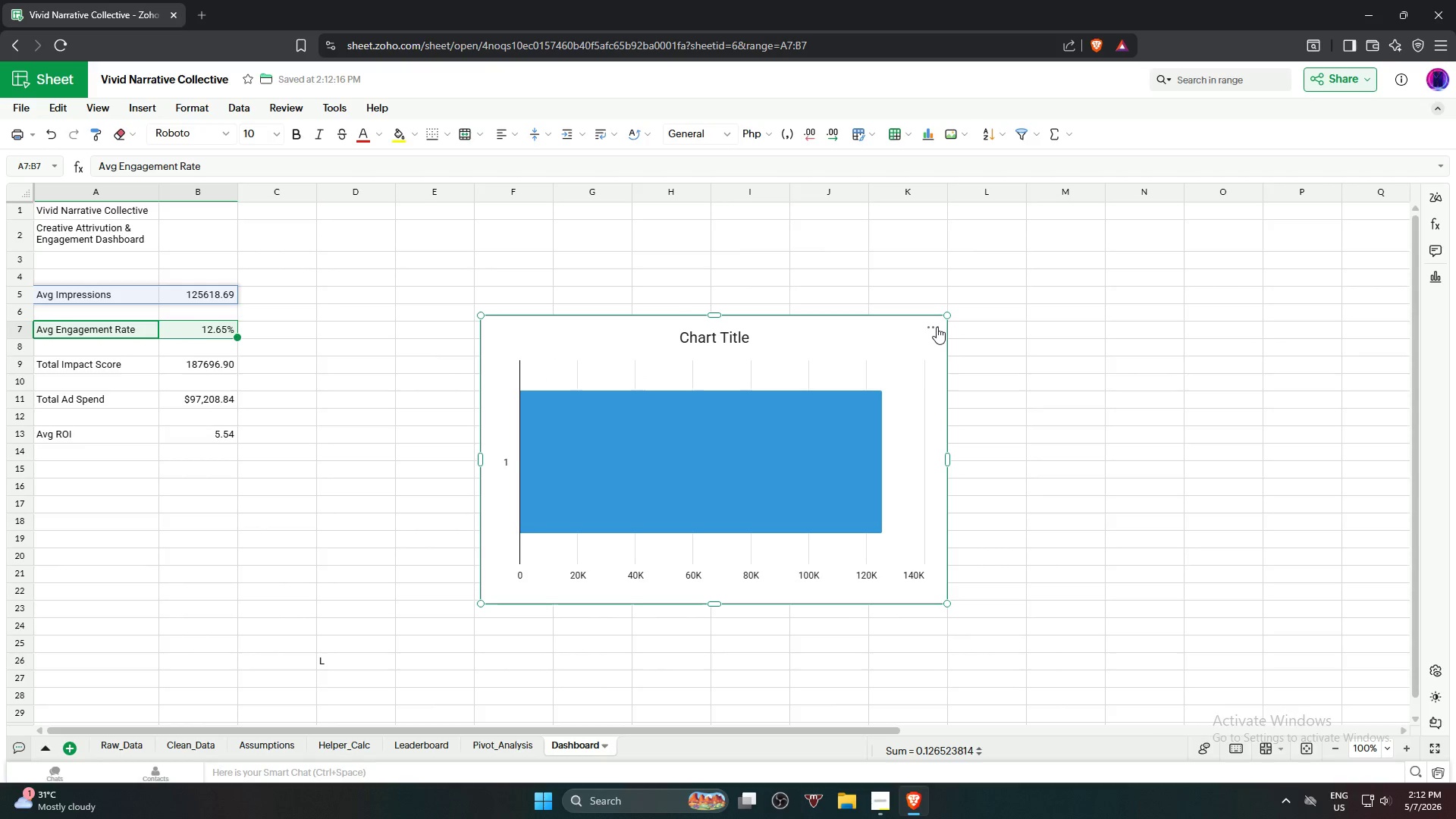 
left_click([937, 327])
 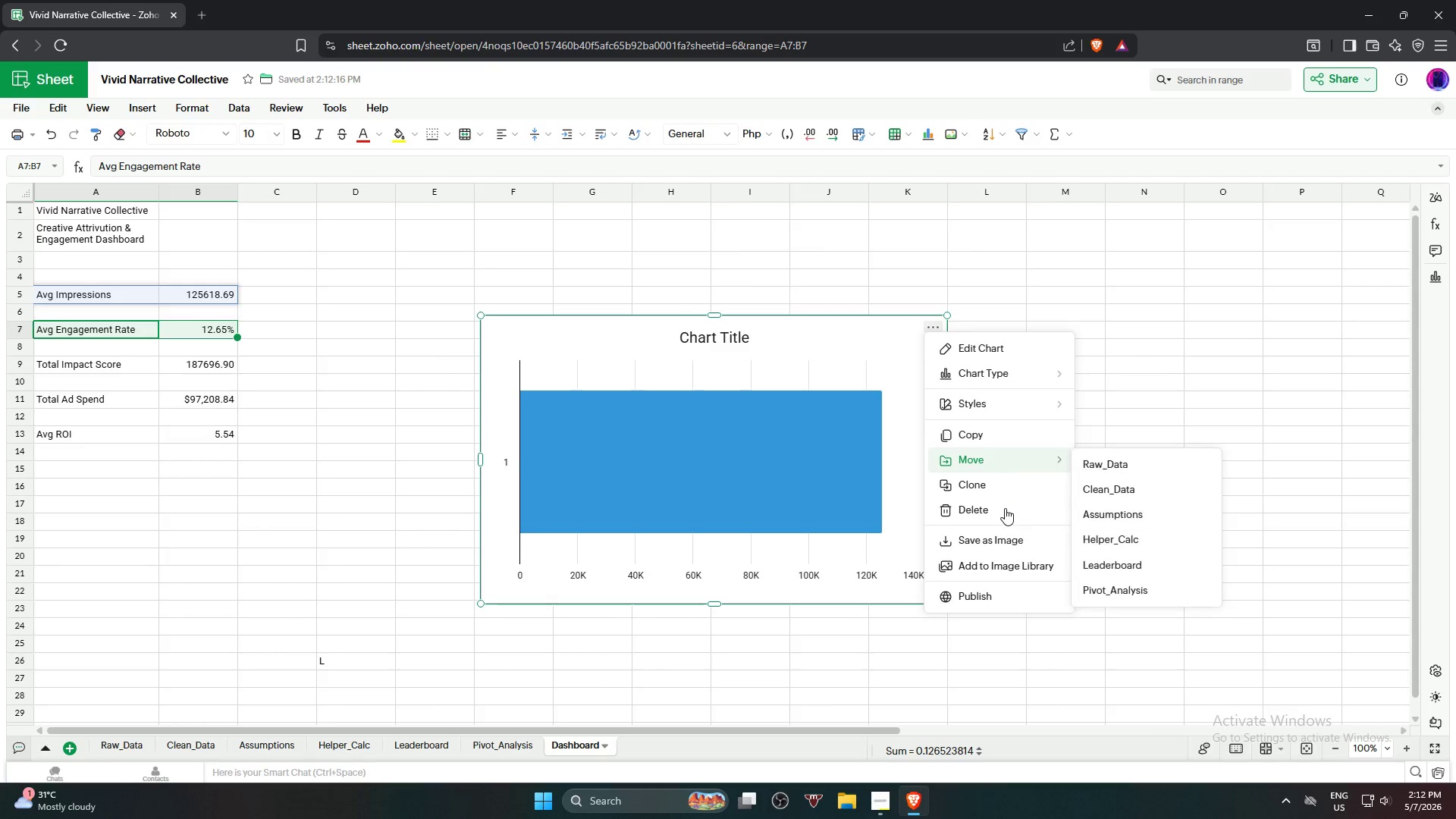 
left_click([1005, 507])
 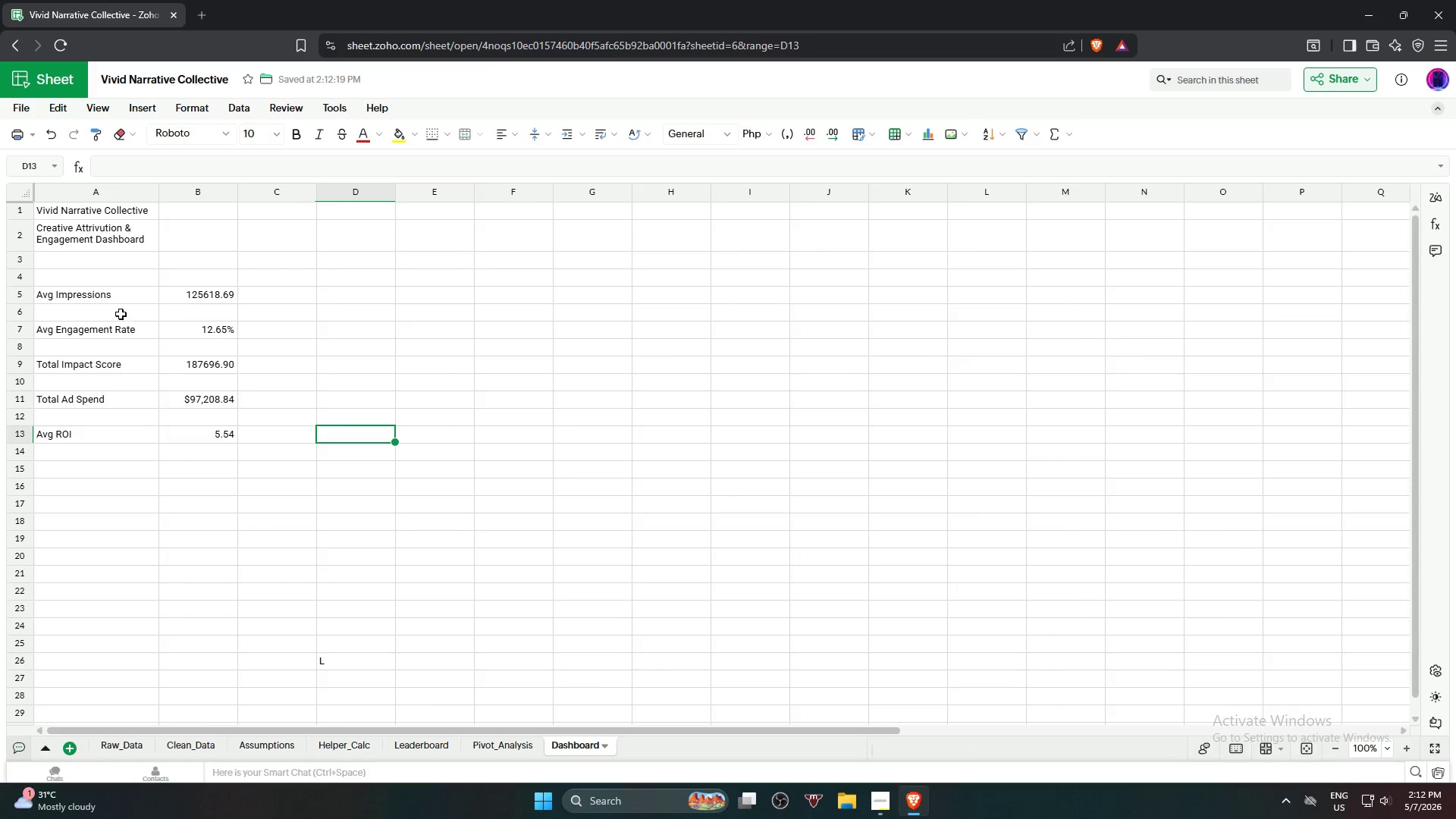 
left_click([102, 296])
 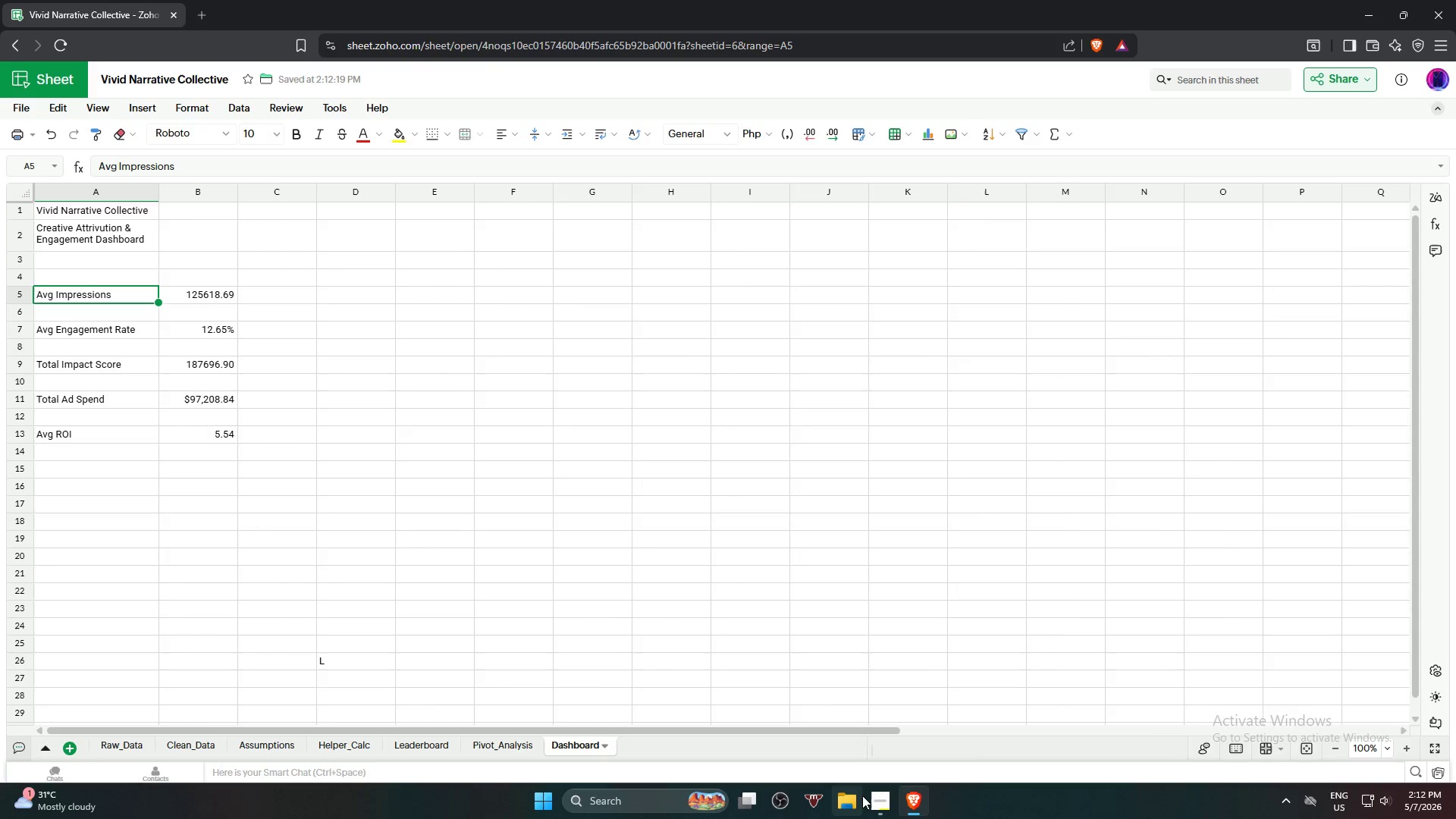 
left_click([876, 802])